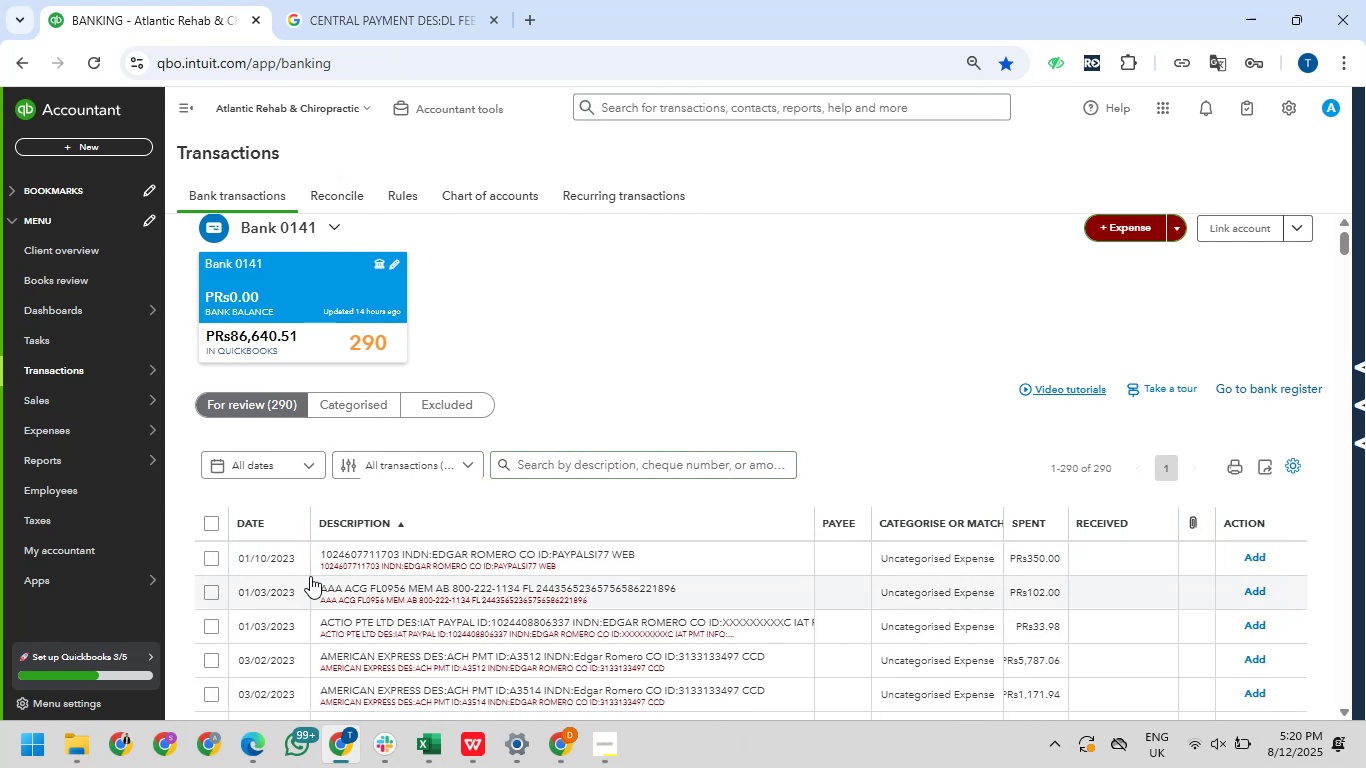 
wait(5.03)
 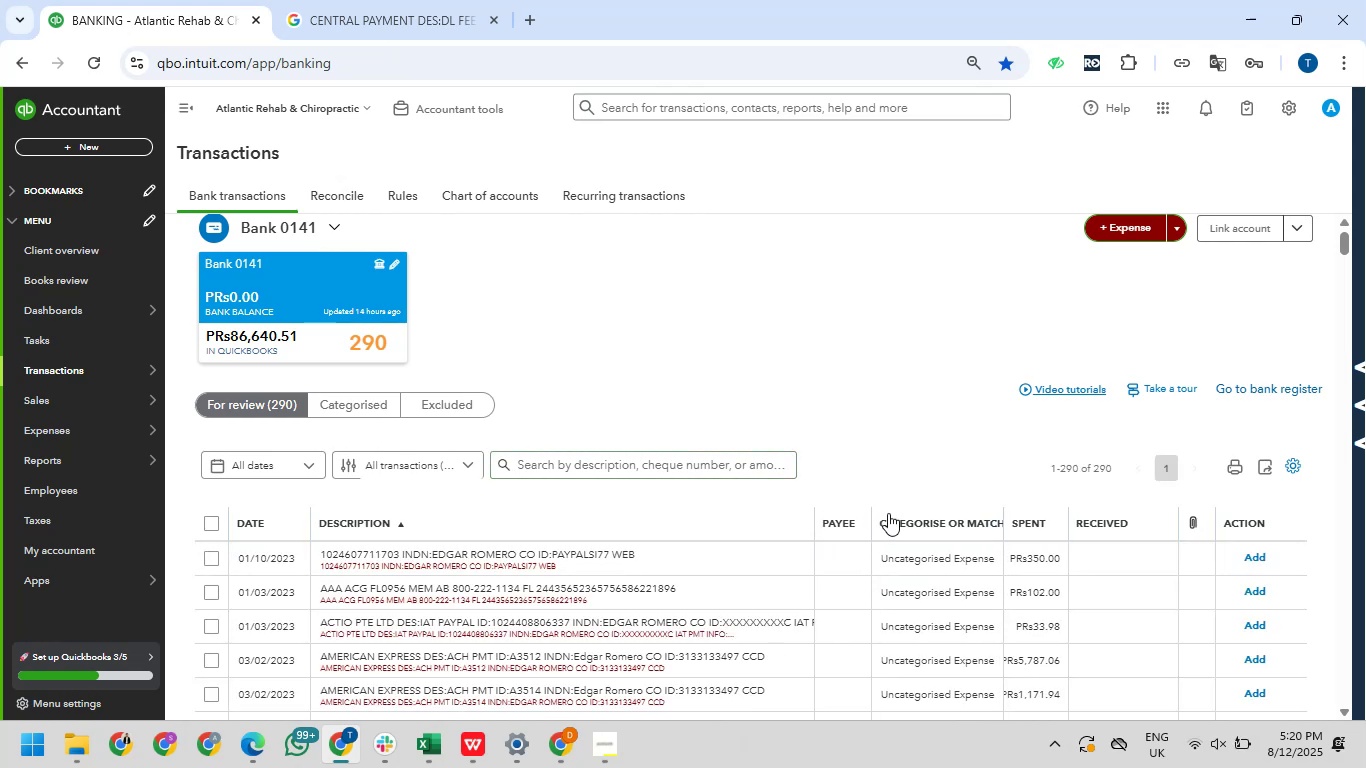 
left_click_drag(start_coordinate=[318, 585], to_coordinate=[371, 585])
 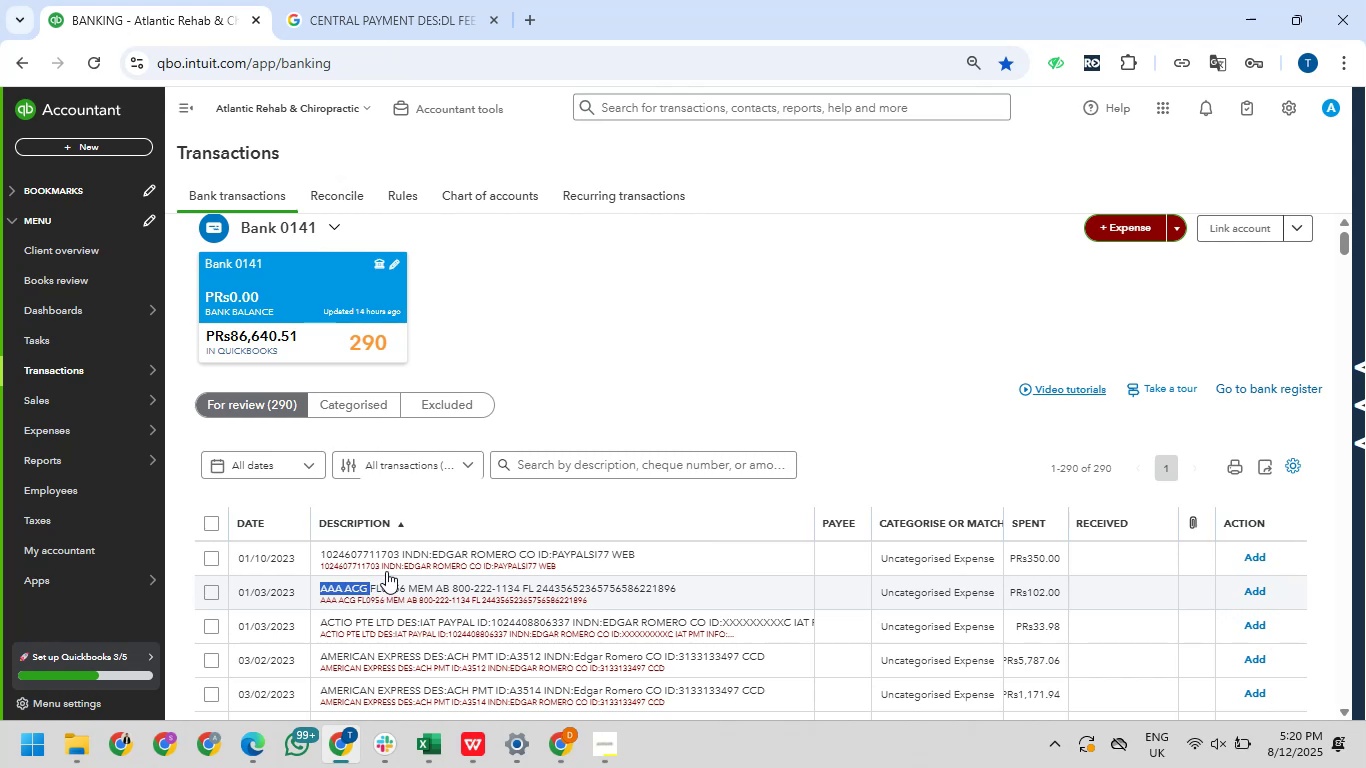 
key(Control+C)
 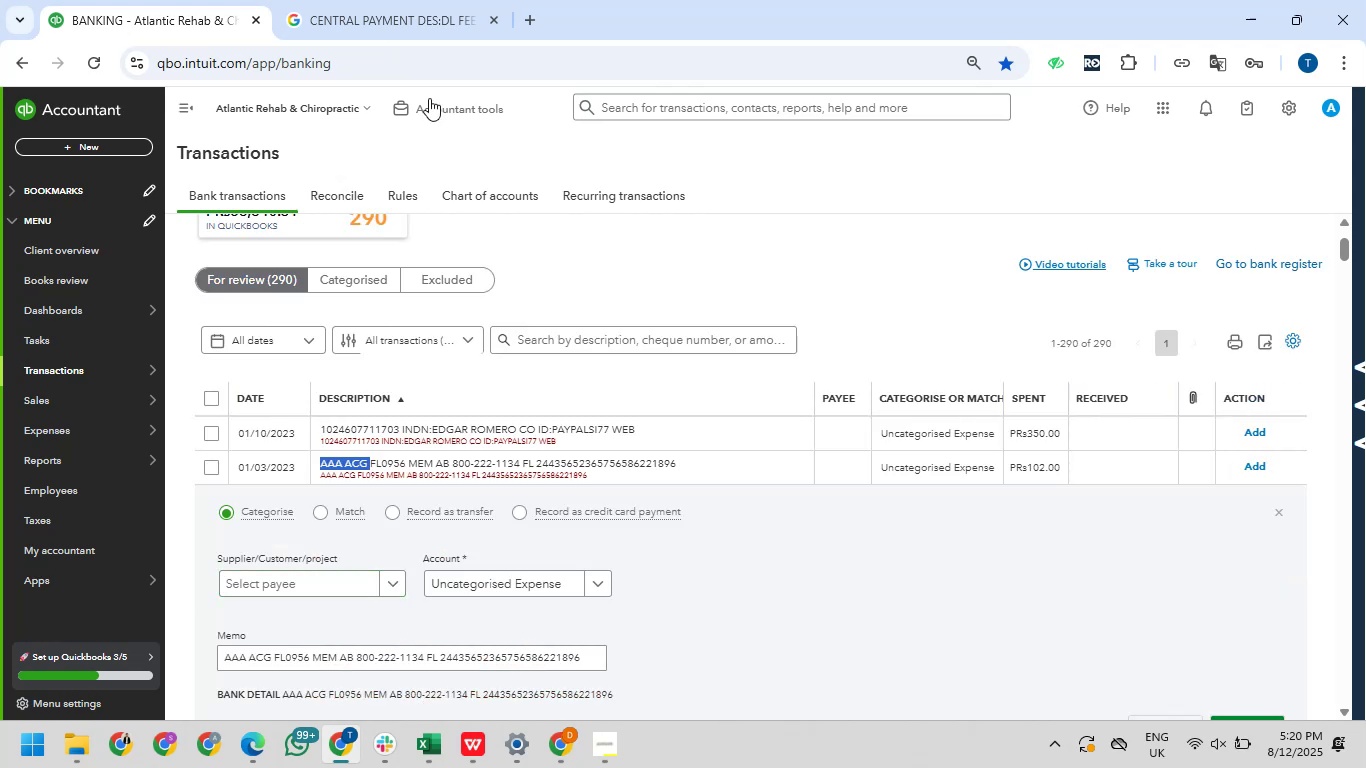 
left_click_drag(start_coordinate=[384, 0], to_coordinate=[379, 24])
 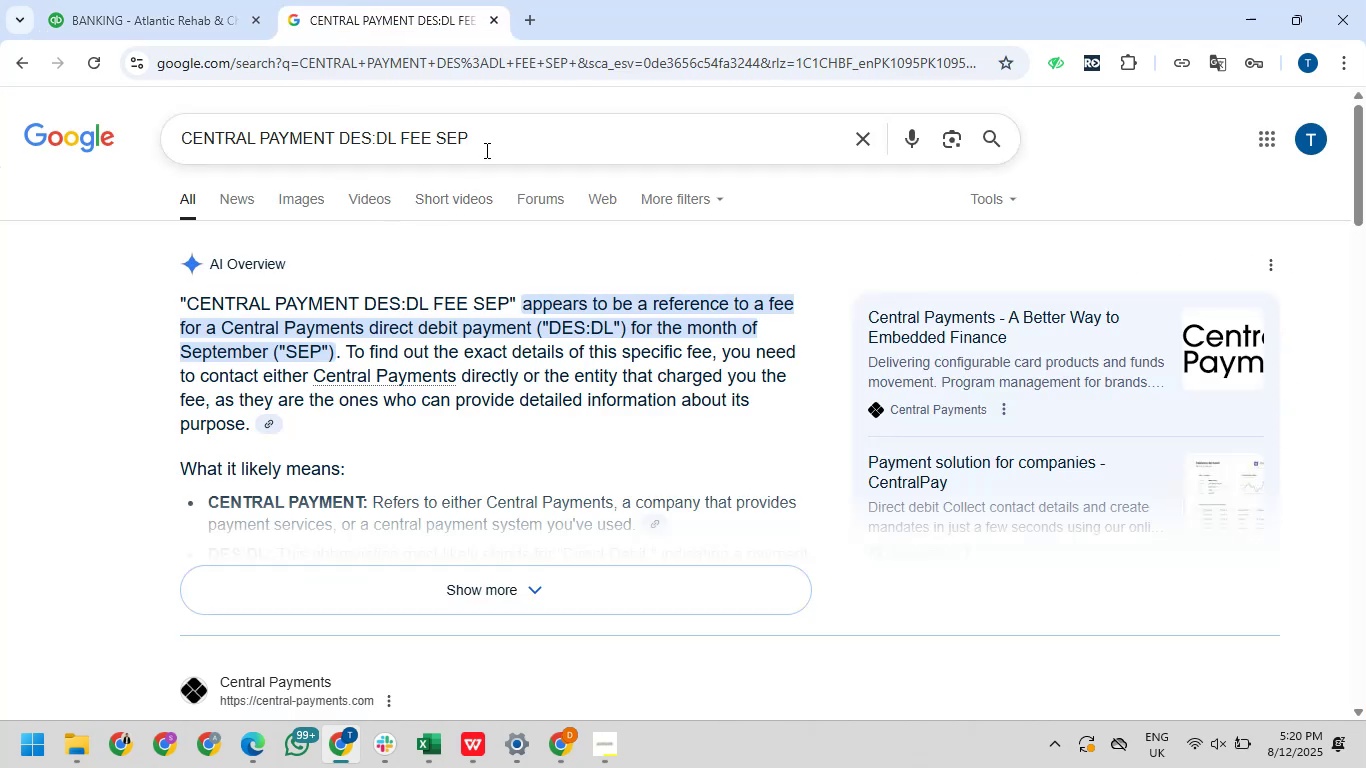 
left_click_drag(start_coordinate=[489, 136], to_coordinate=[187, 140])
 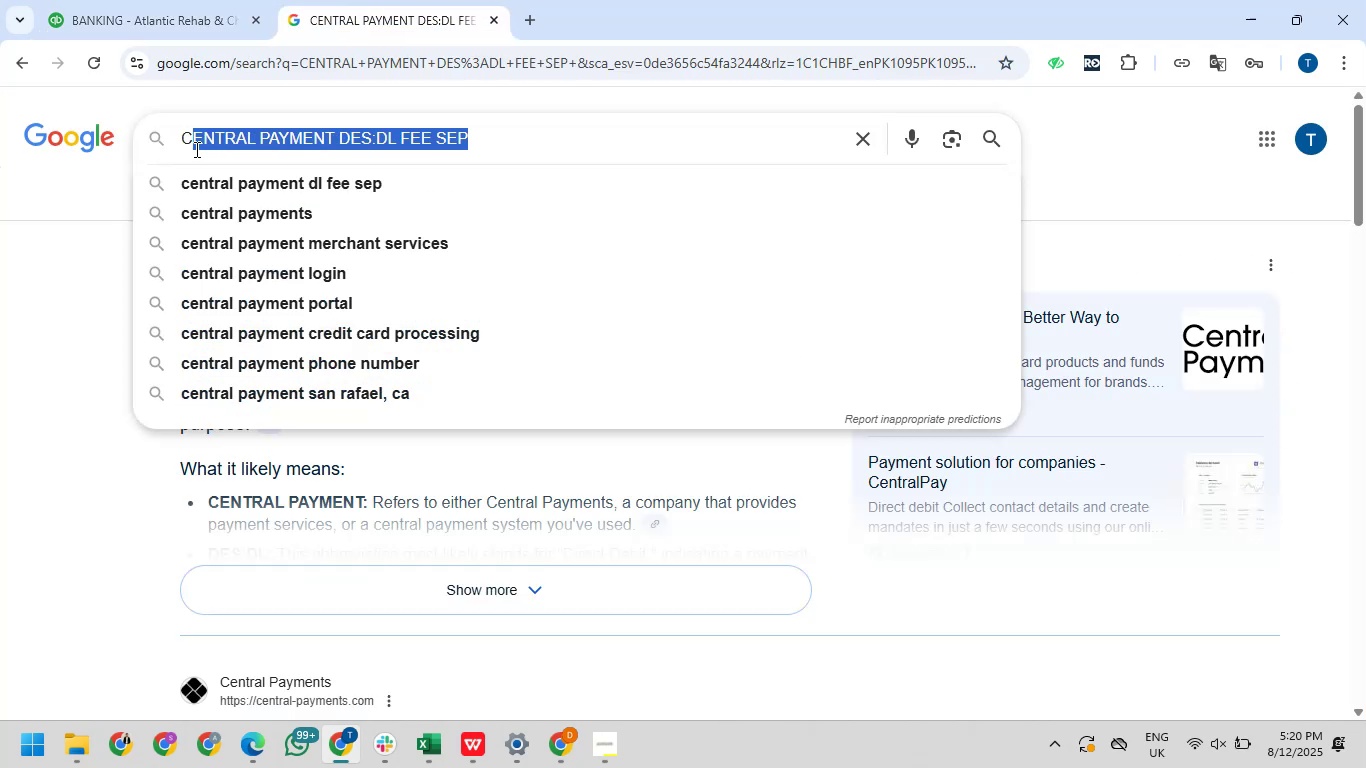 
key(Shift+ArrowLeft)
 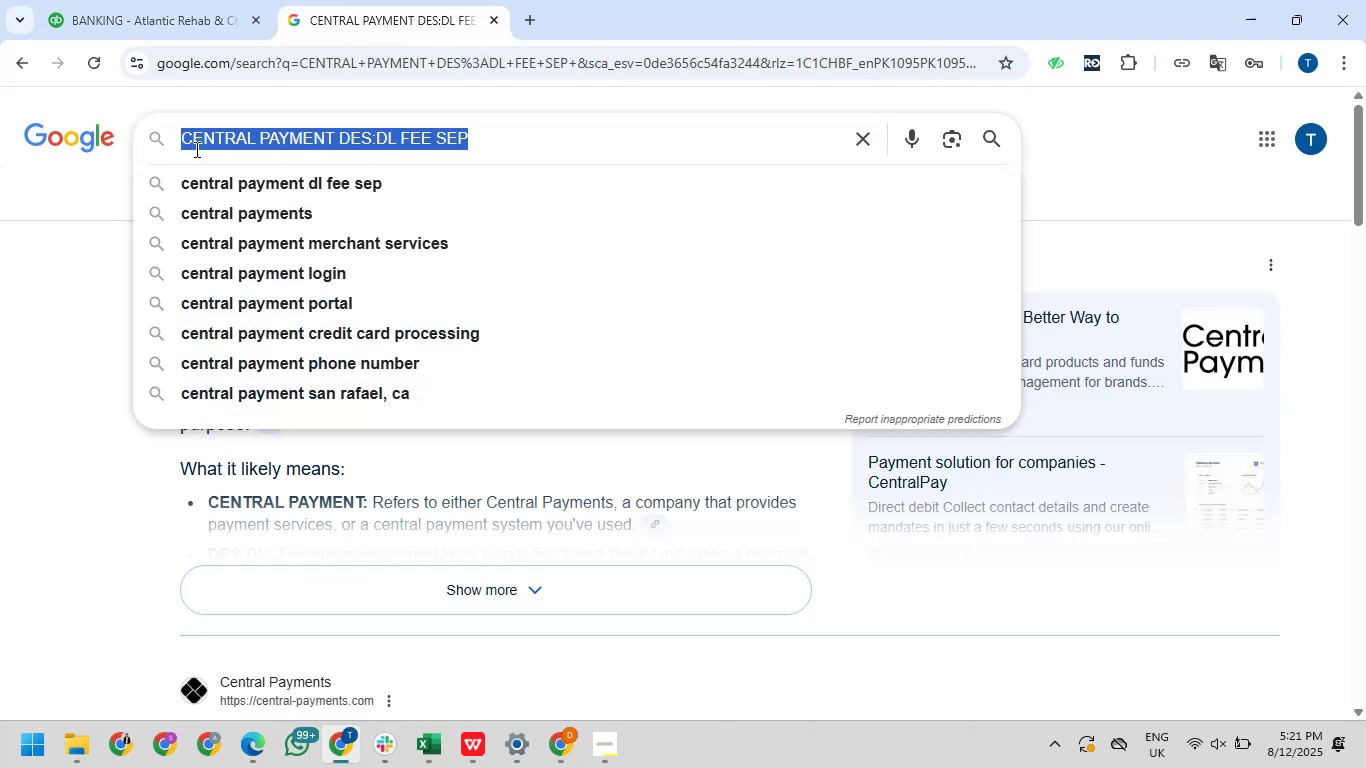 
key(Control+V)
 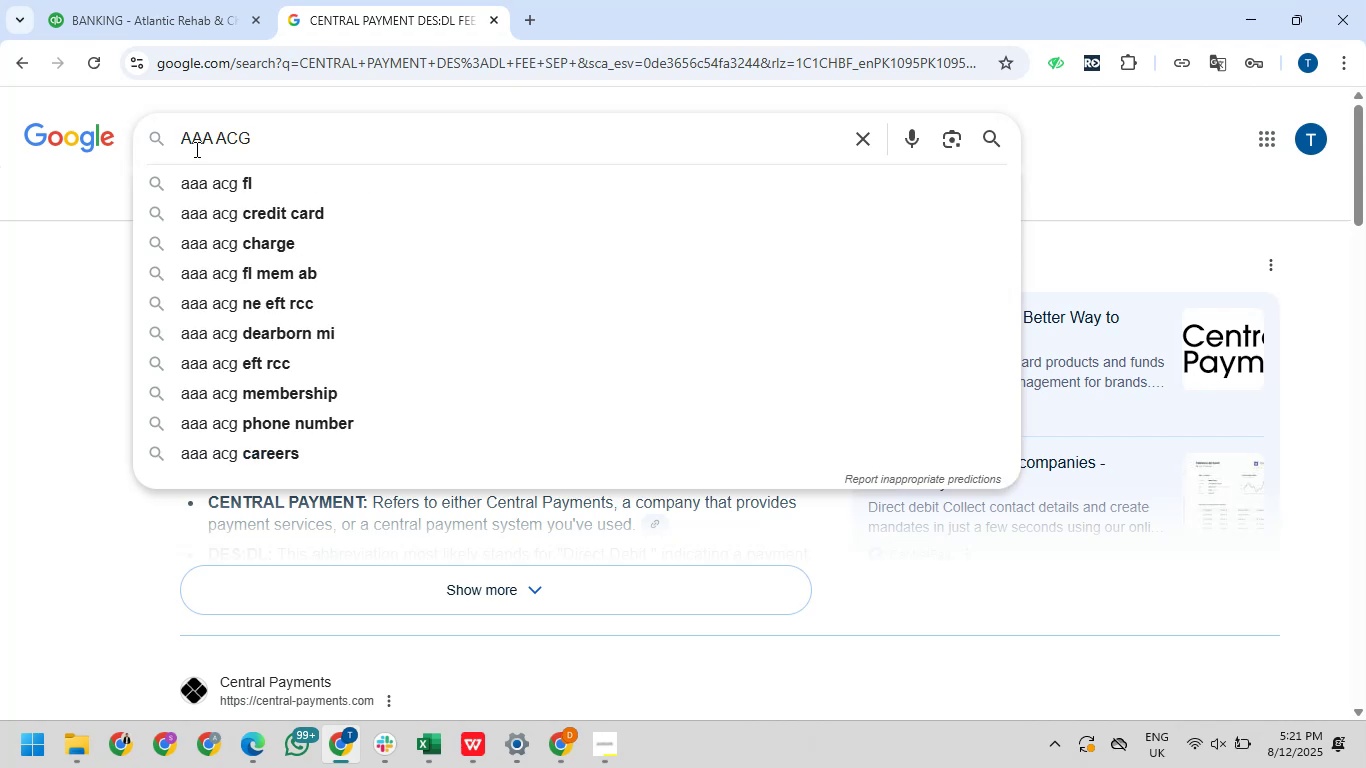 
key(NumpadEnter)
 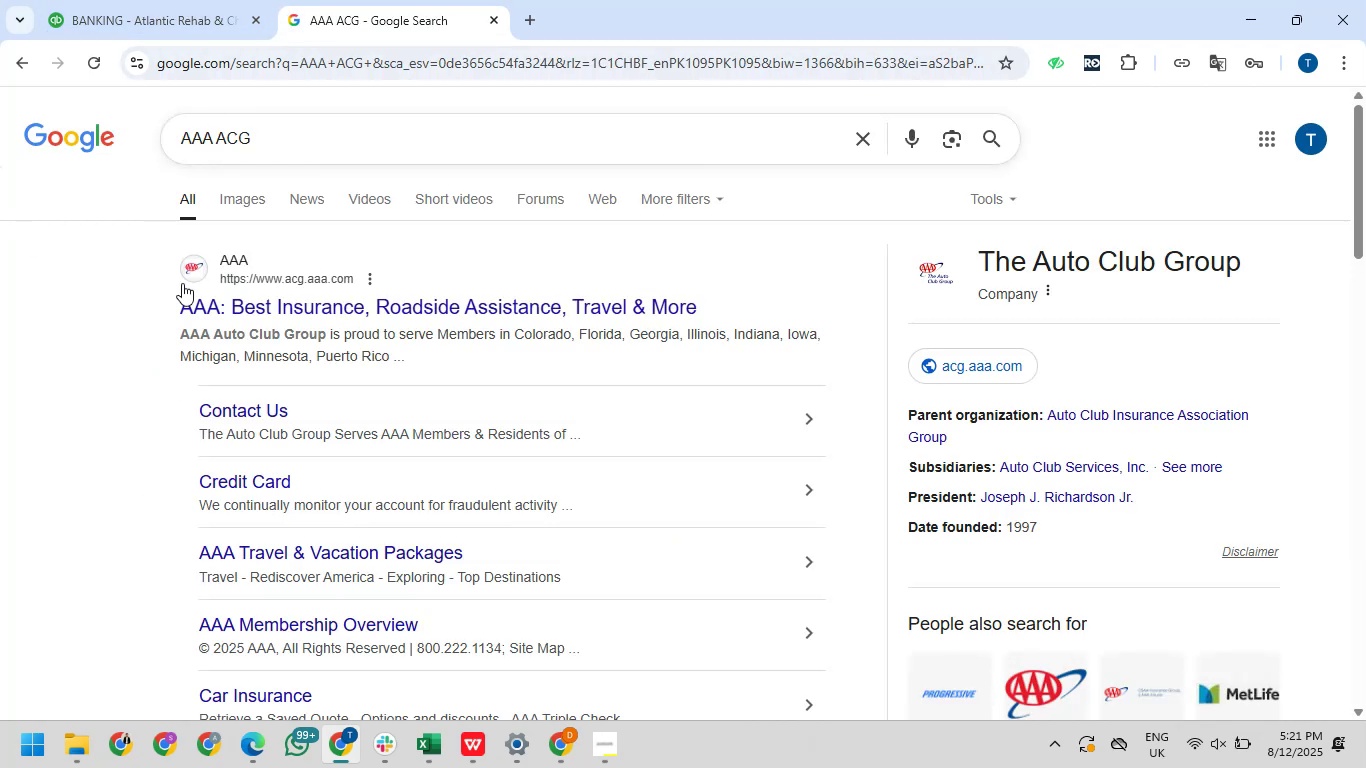 
wait(5.44)
 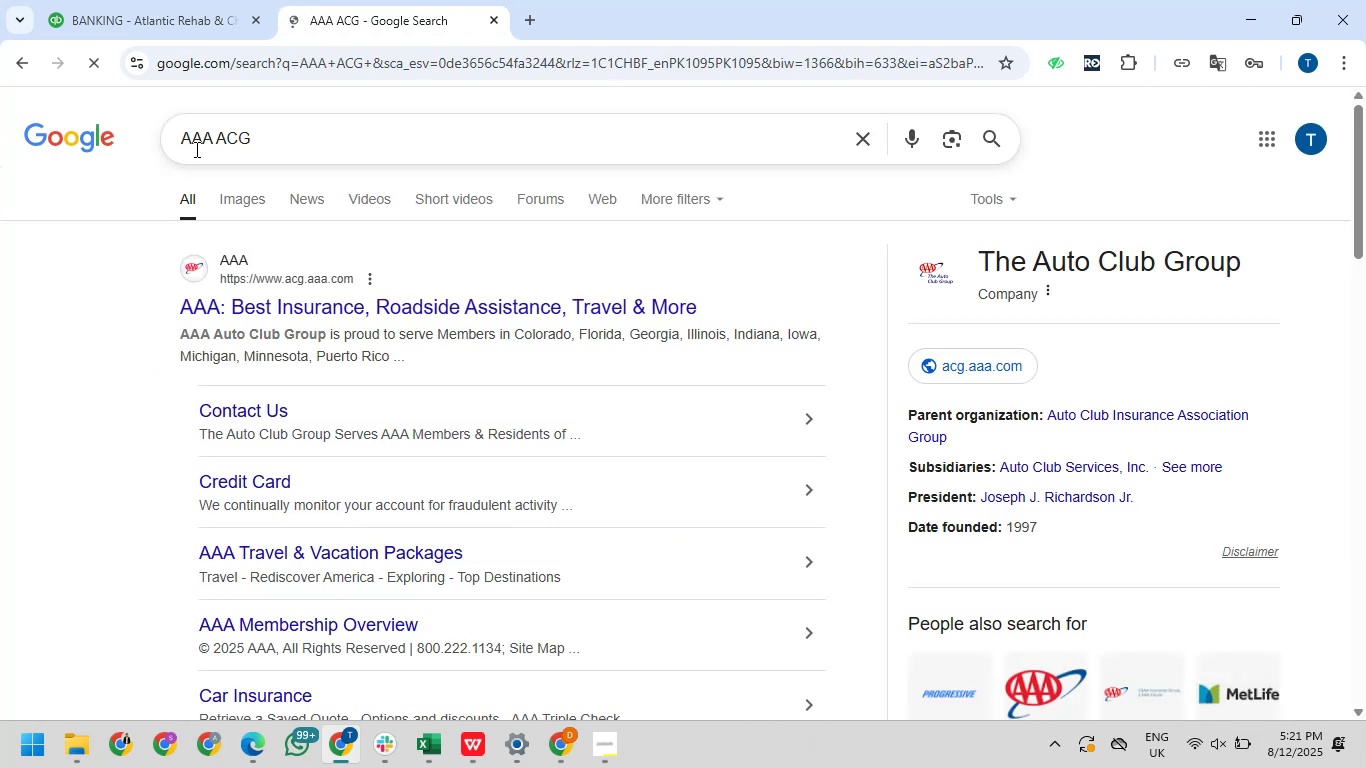 
left_click([165, 1])
 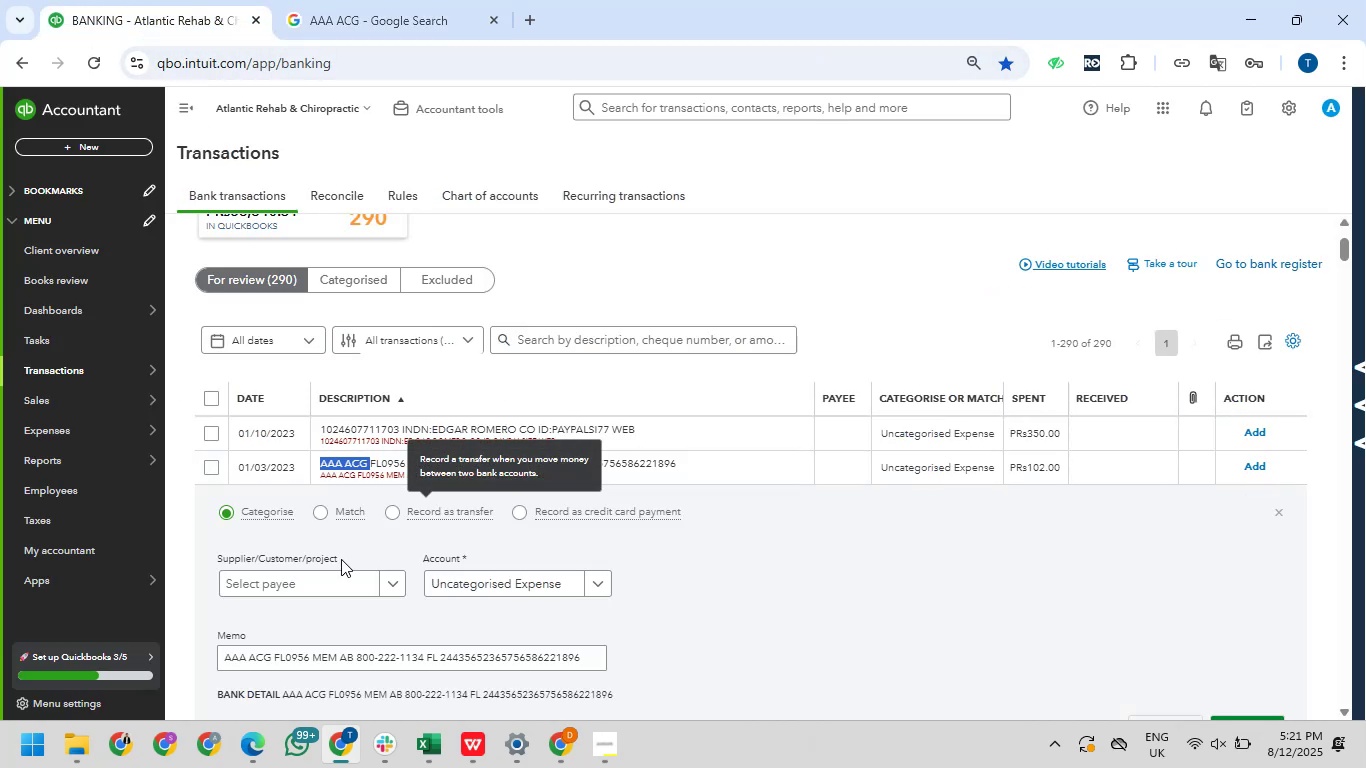 
left_click([350, 581])
 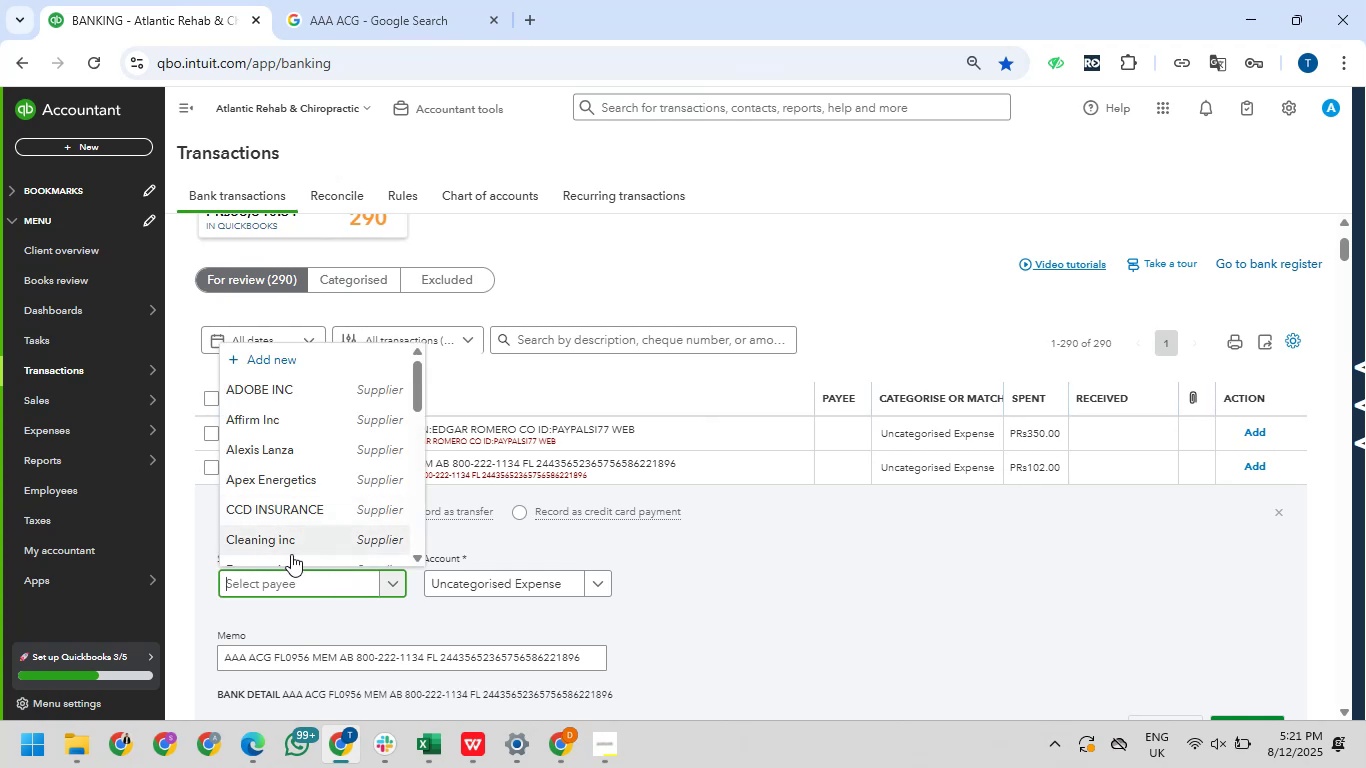 
key(Control+V)
 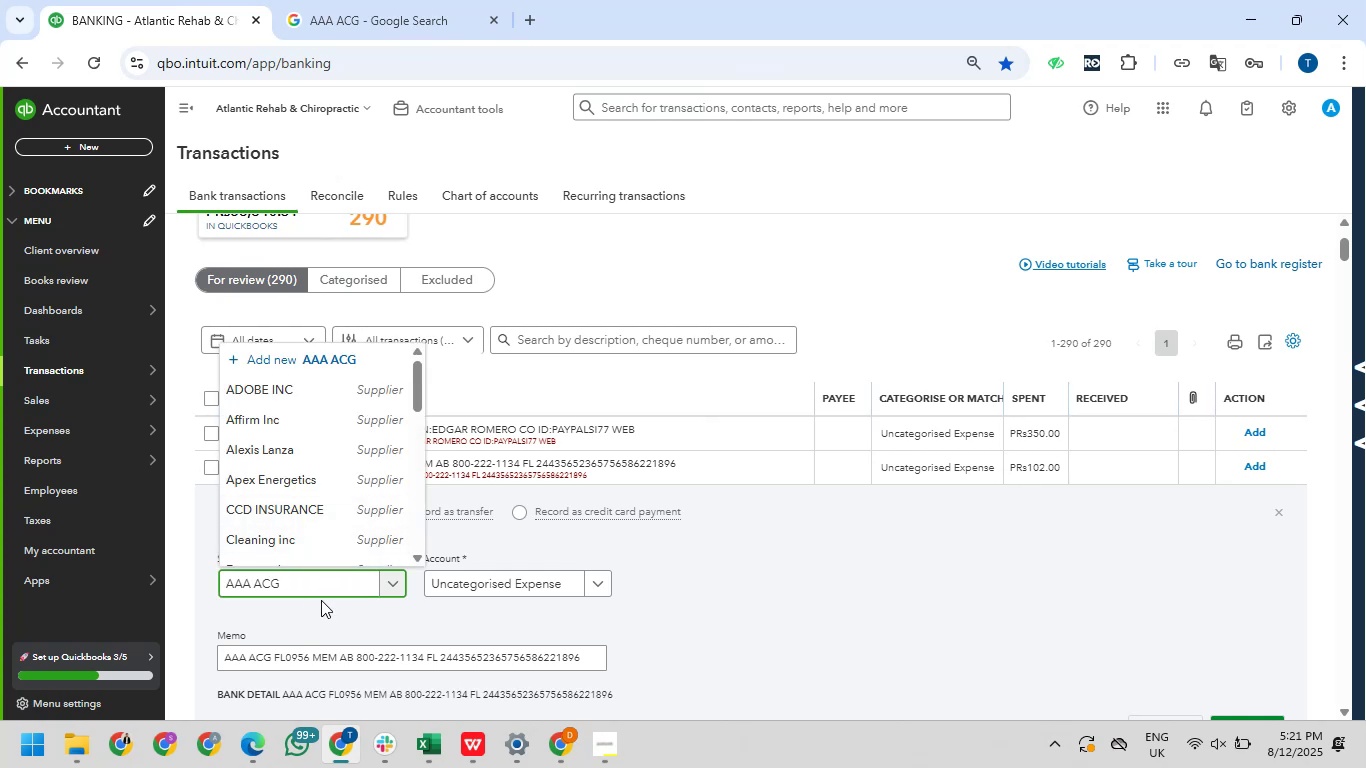 
mouse_move([299, 570])
 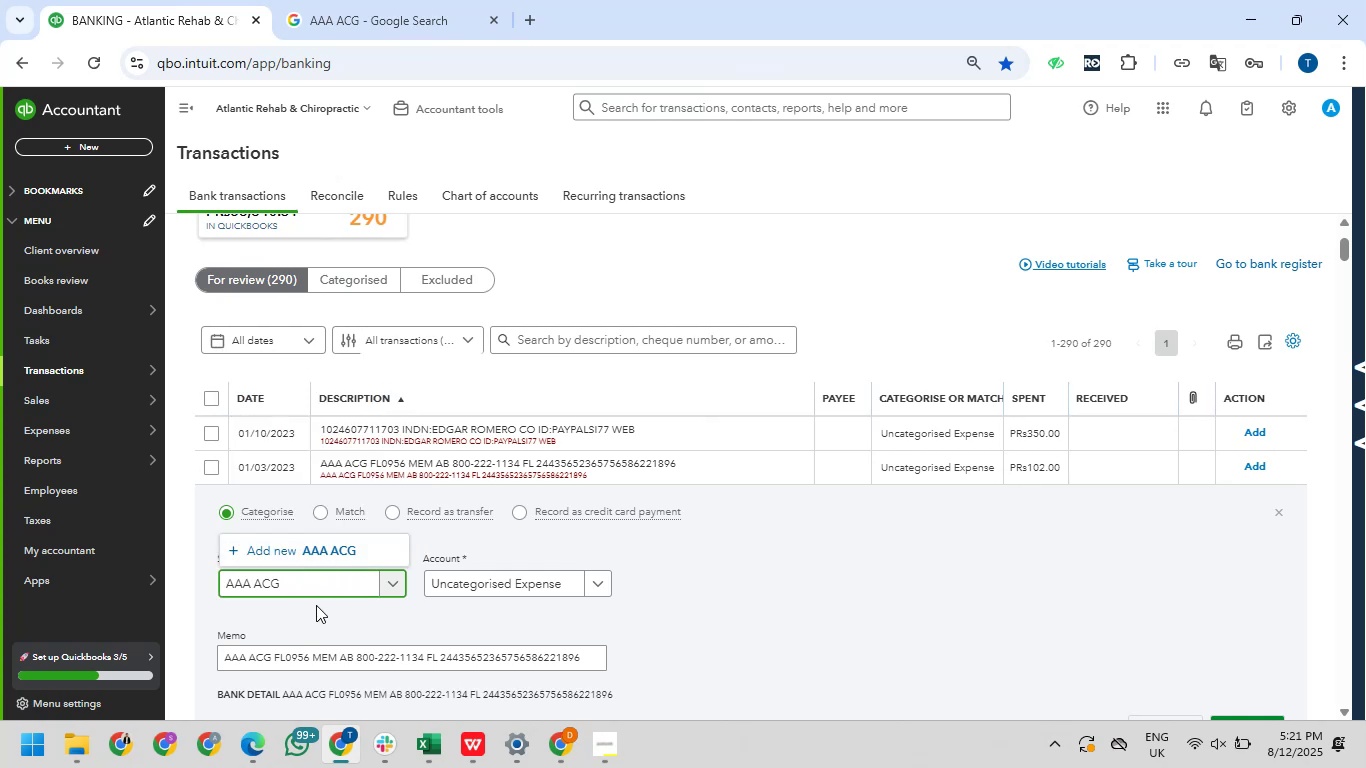 
key(Space)
 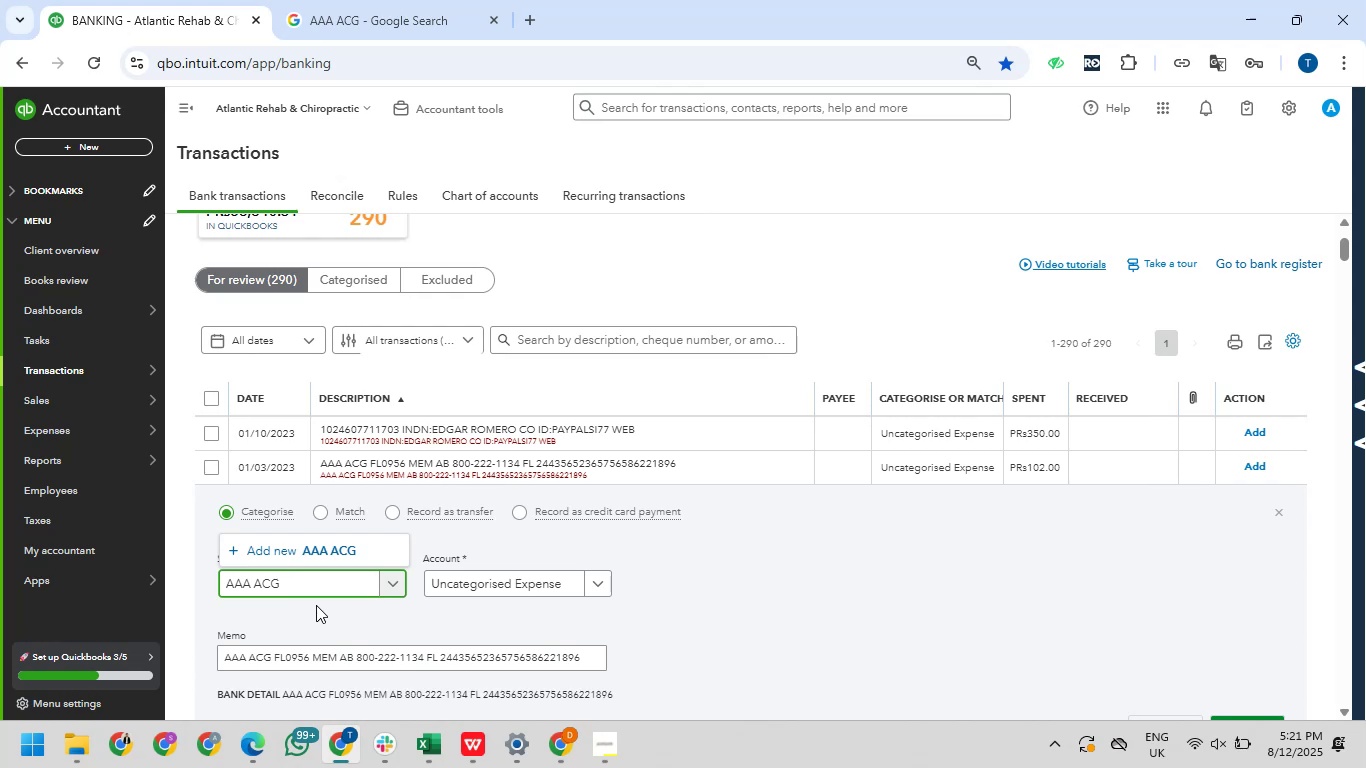 
key(Backspace)
 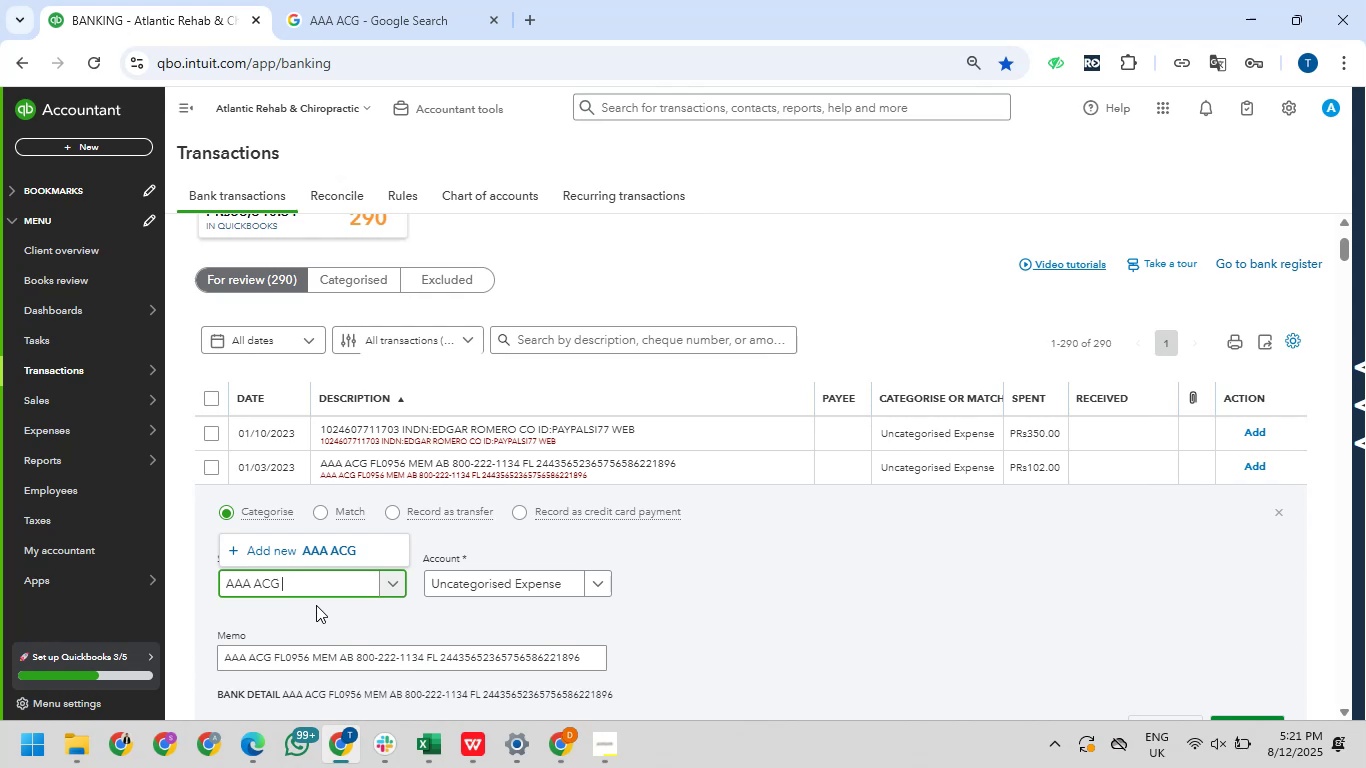 
key(Backspace)
 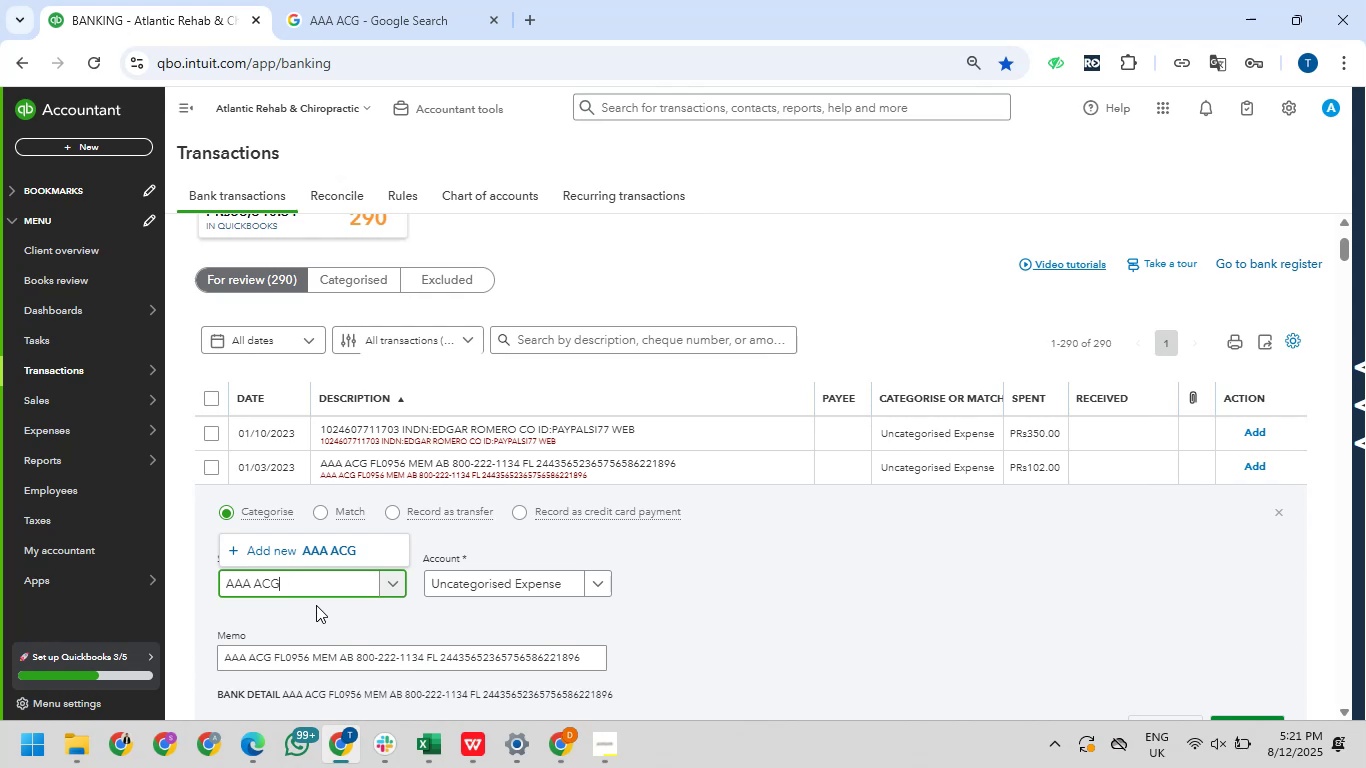 
key(Backspace)
 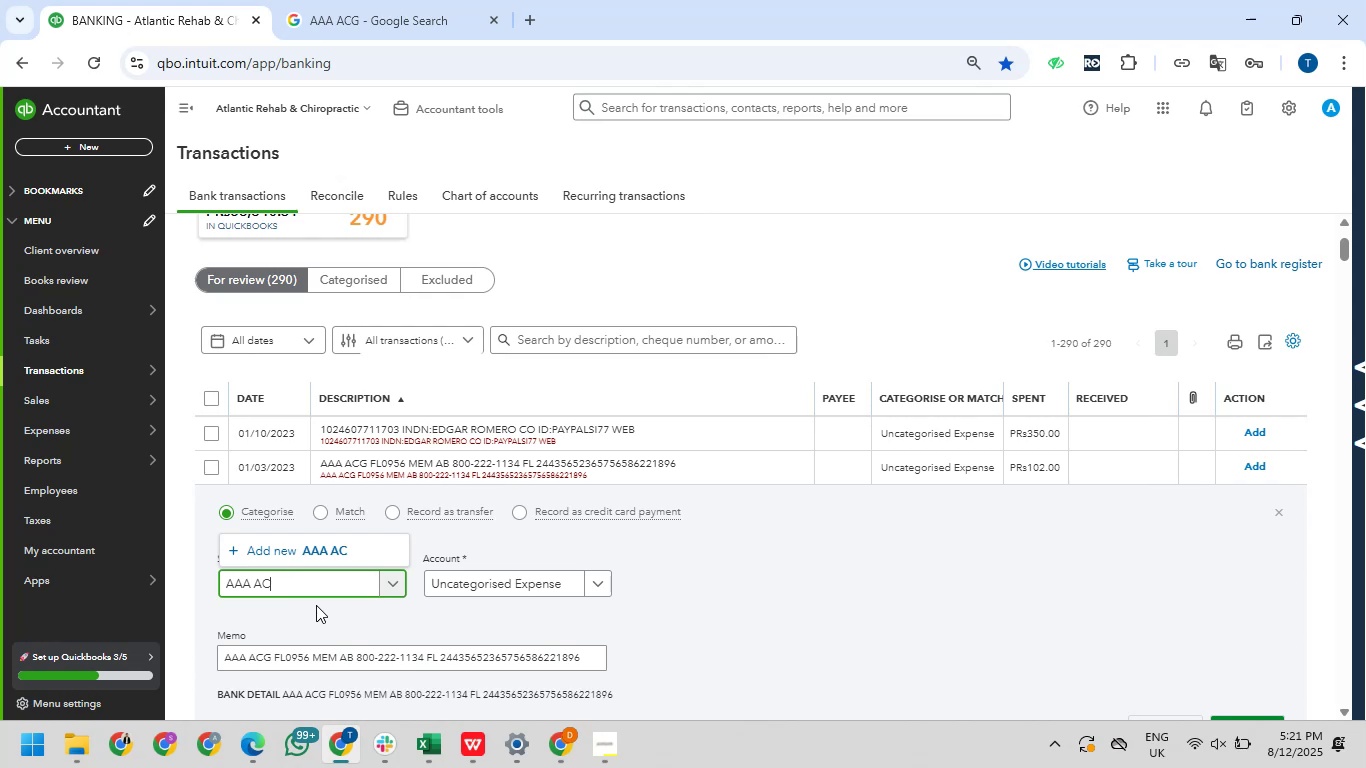 
key(Backspace)
 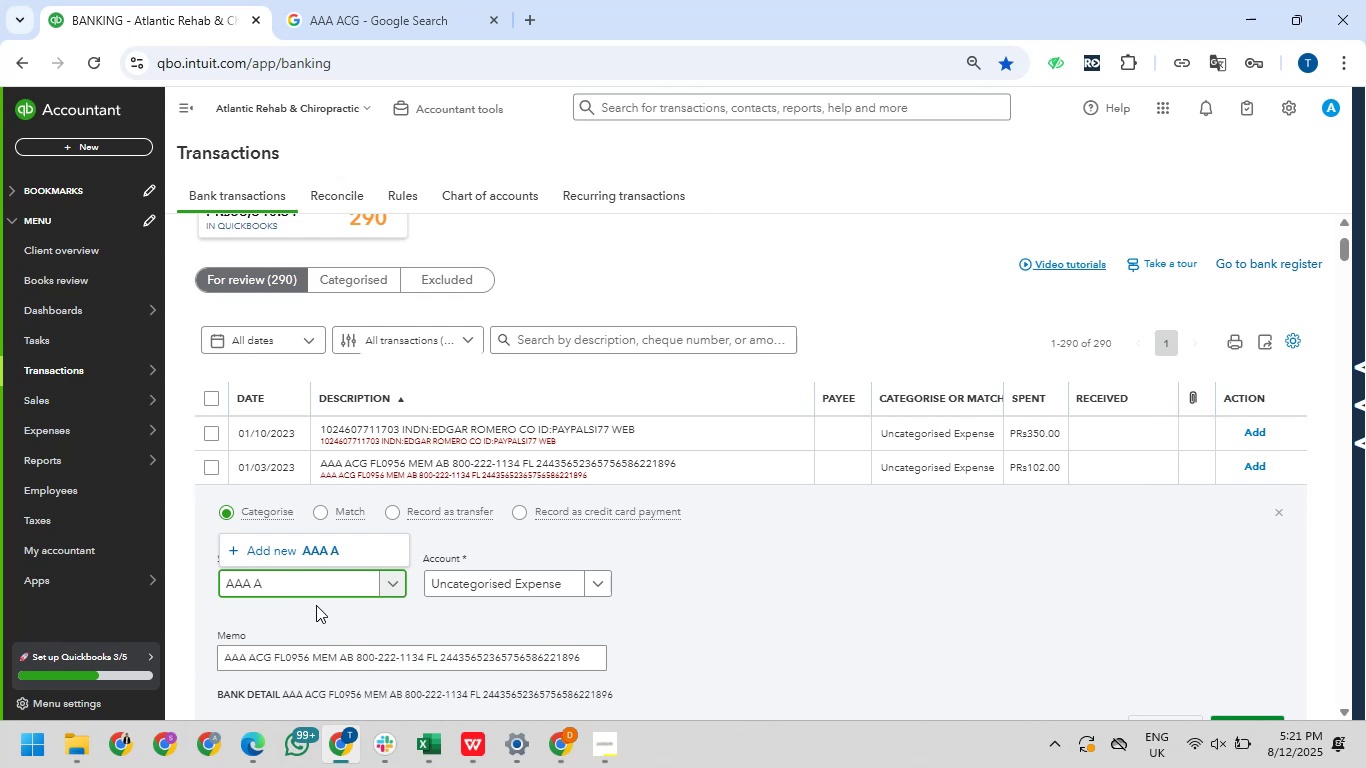 
key(Backspace)
 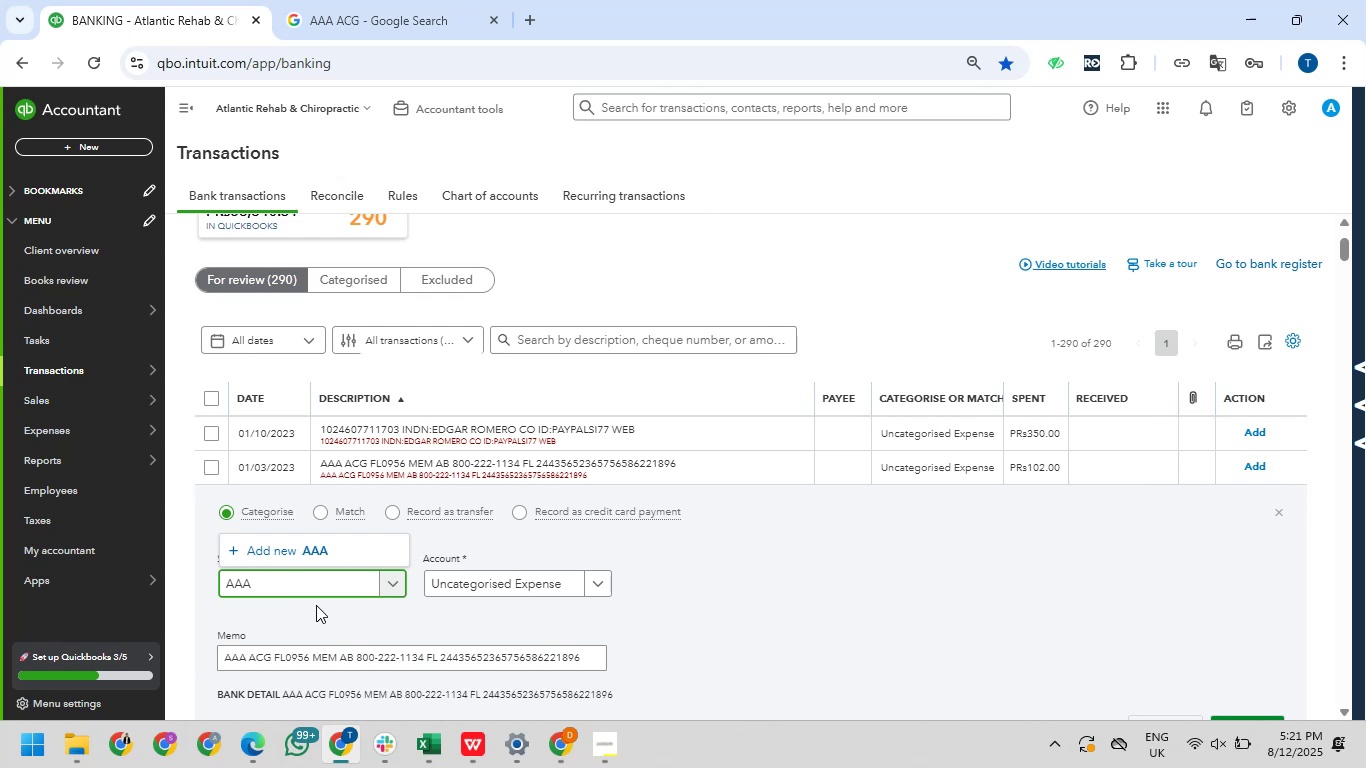 
hold_key(key=ShiftLeft, duration=0.75)
 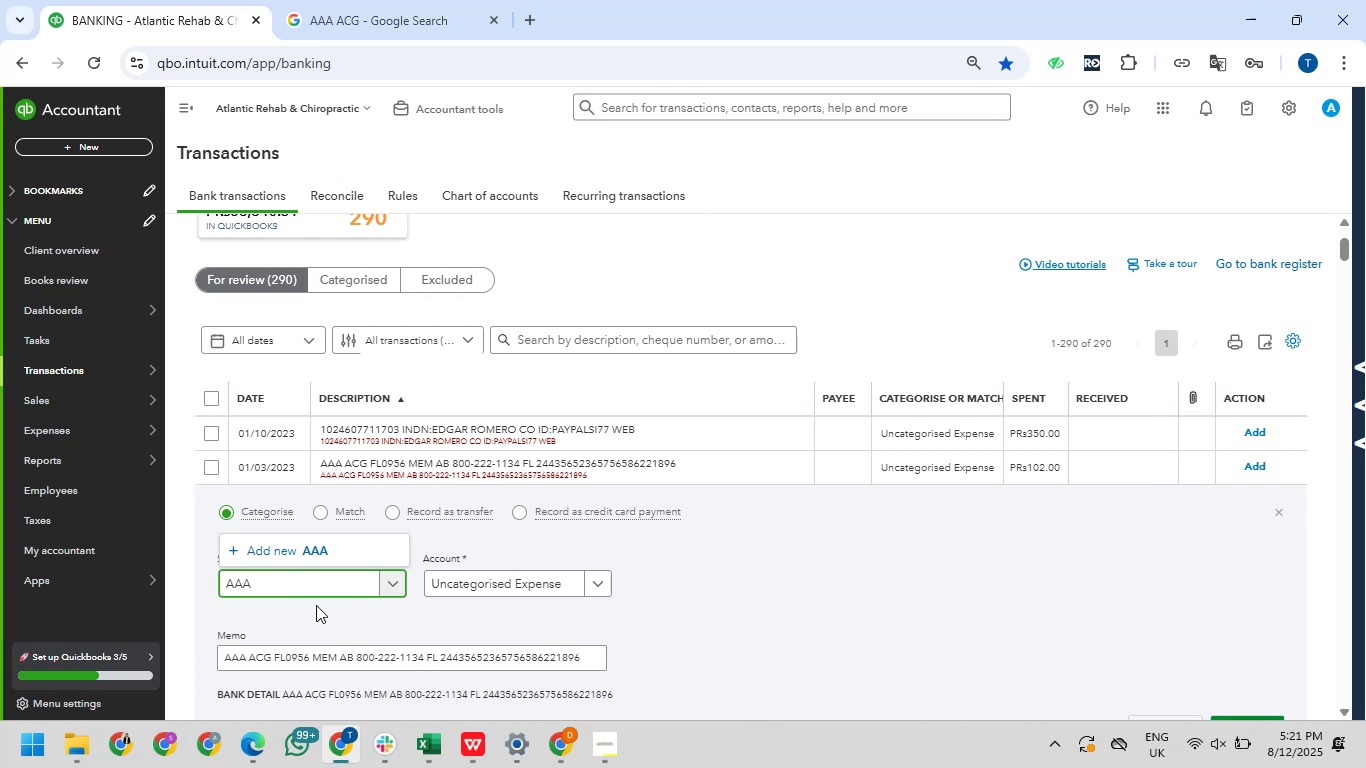 
key(Alt+AltLeft)
 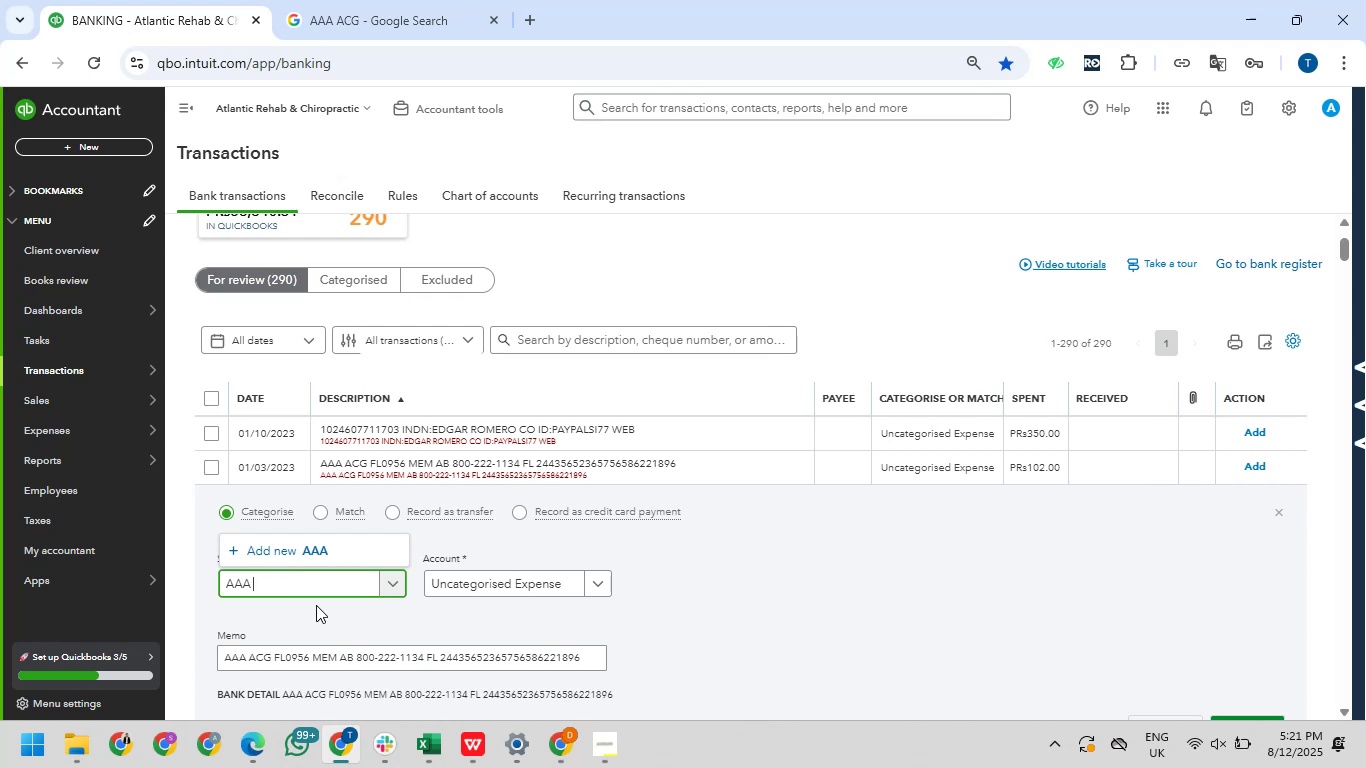 
key(Alt+Tab)
 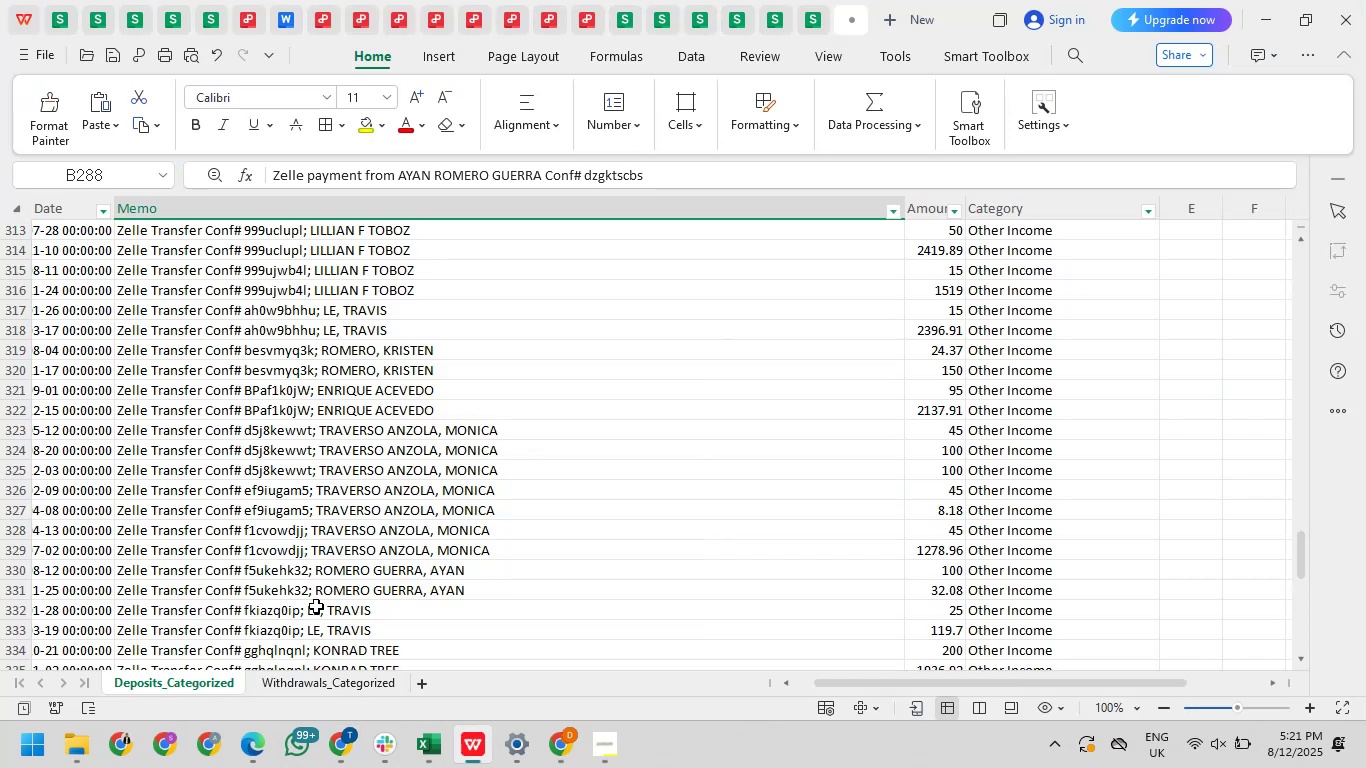 
key(Alt+AltLeft)
 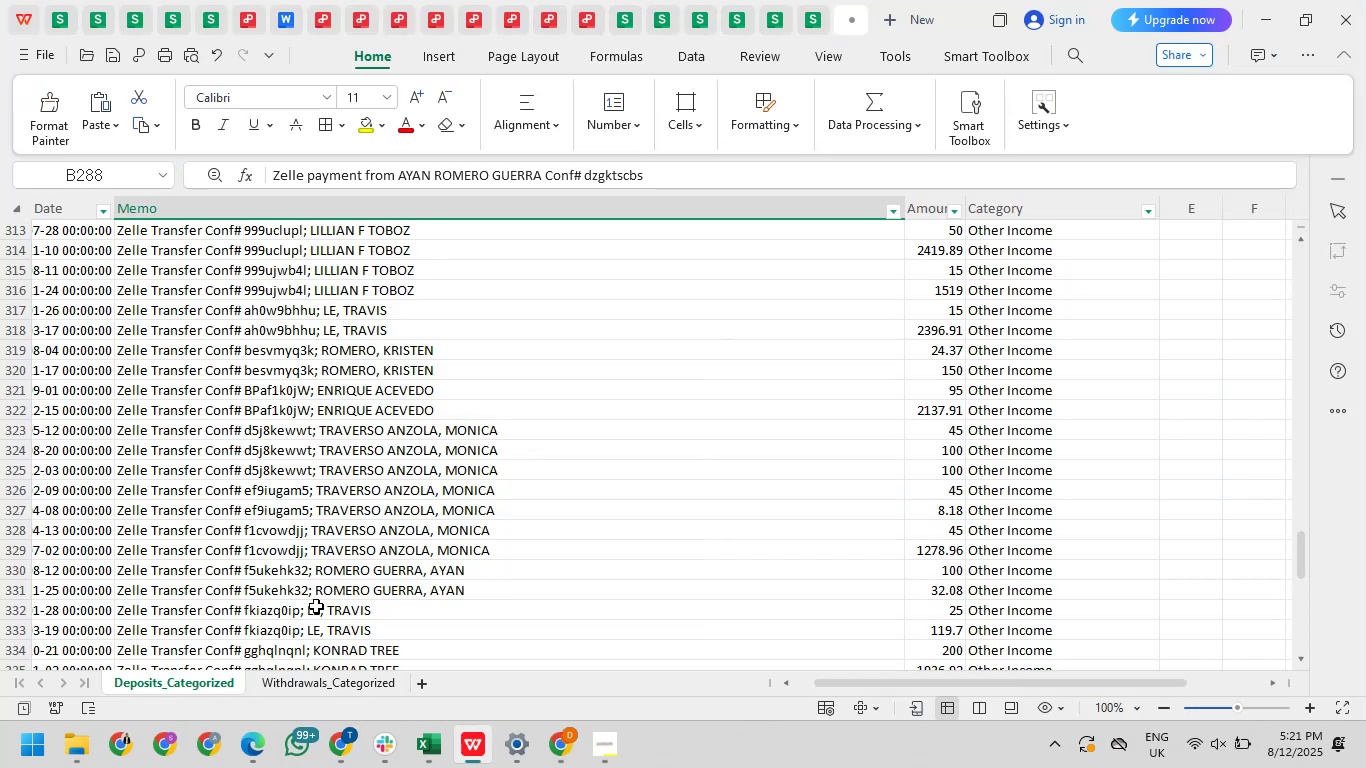 
key(Alt+Tab)
 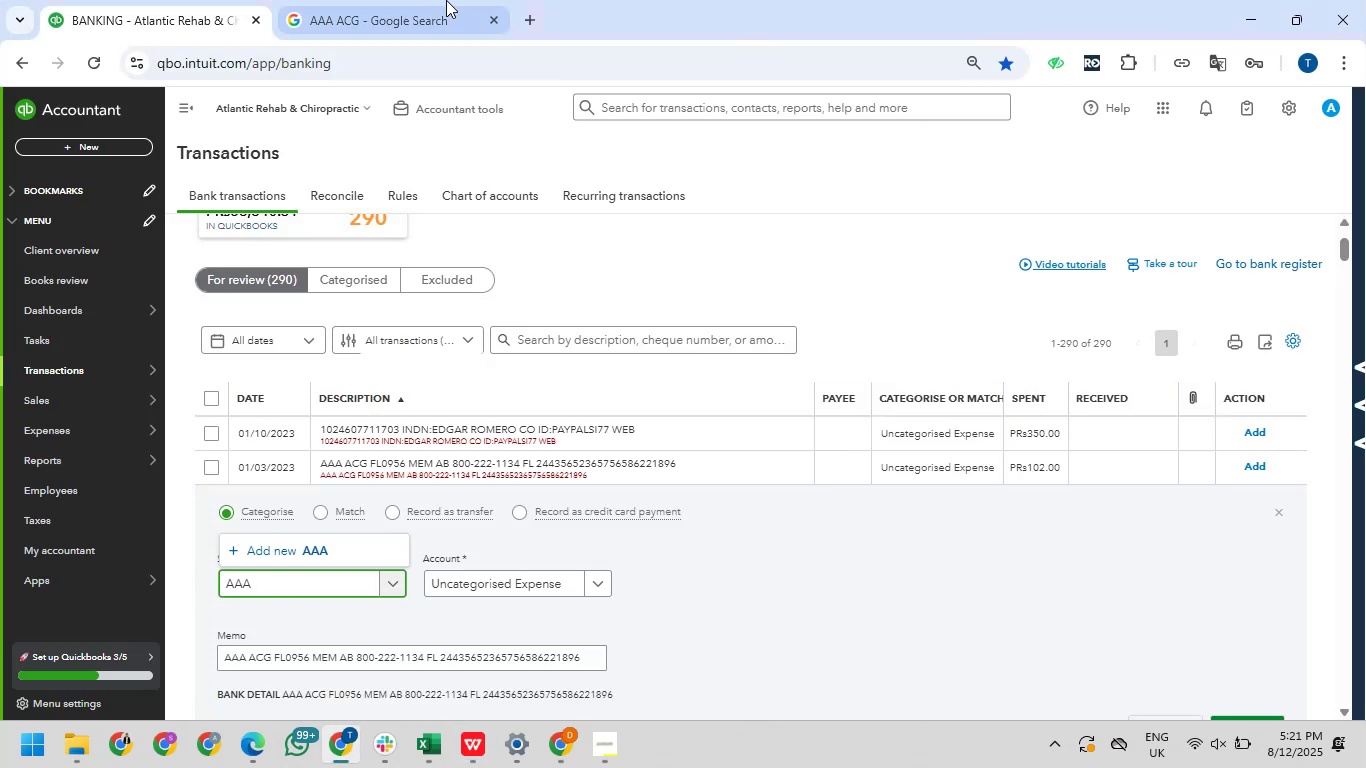 
left_click_drag(start_coordinate=[423, 19], to_coordinate=[426, 10])
 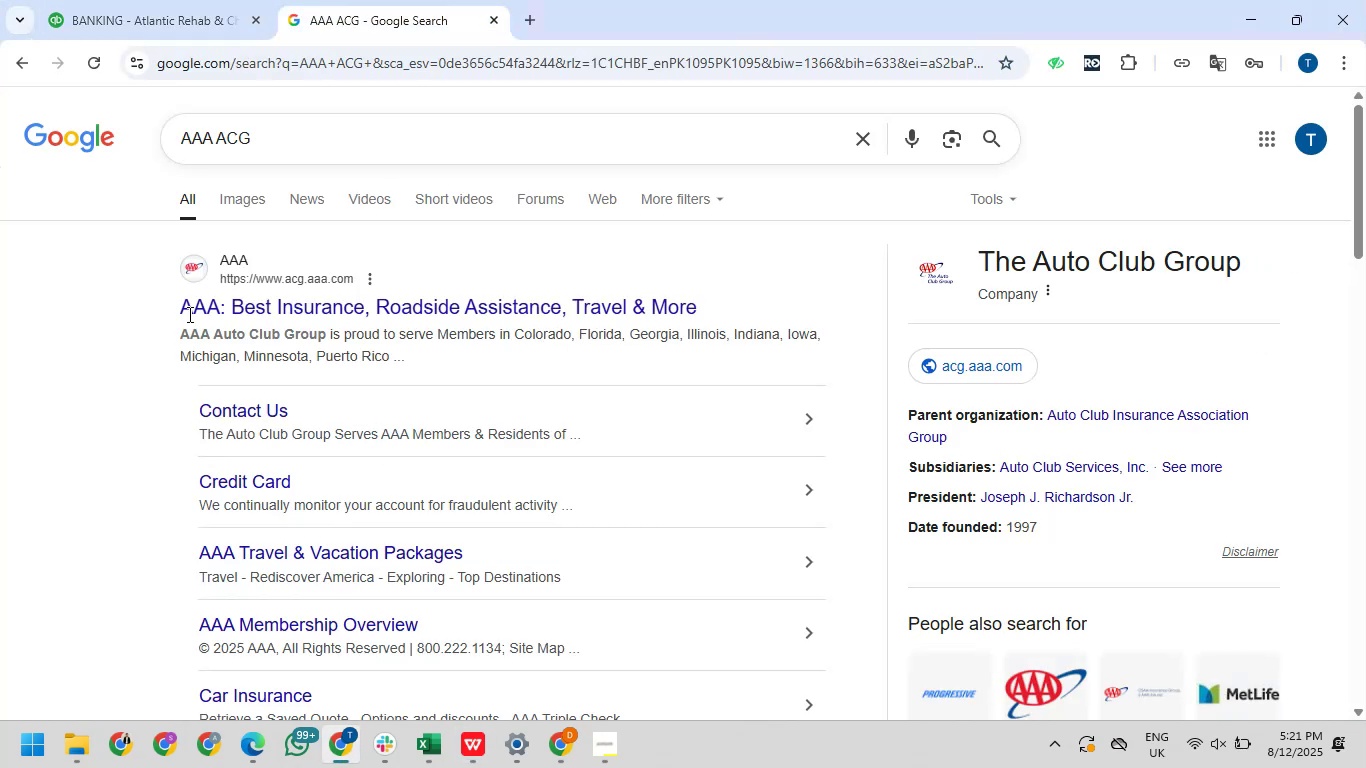 
left_click_drag(start_coordinate=[221, 0], to_coordinate=[217, 19])
 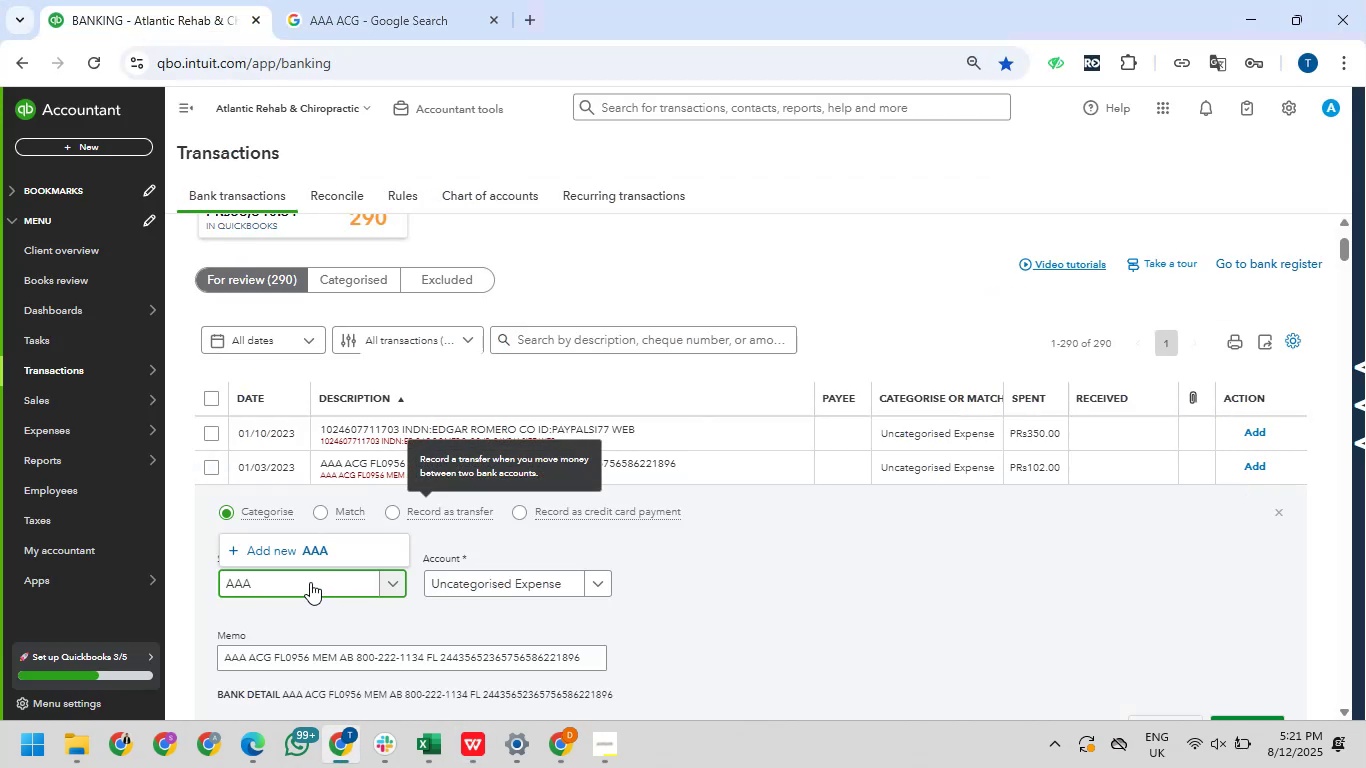 
type(Insur)
 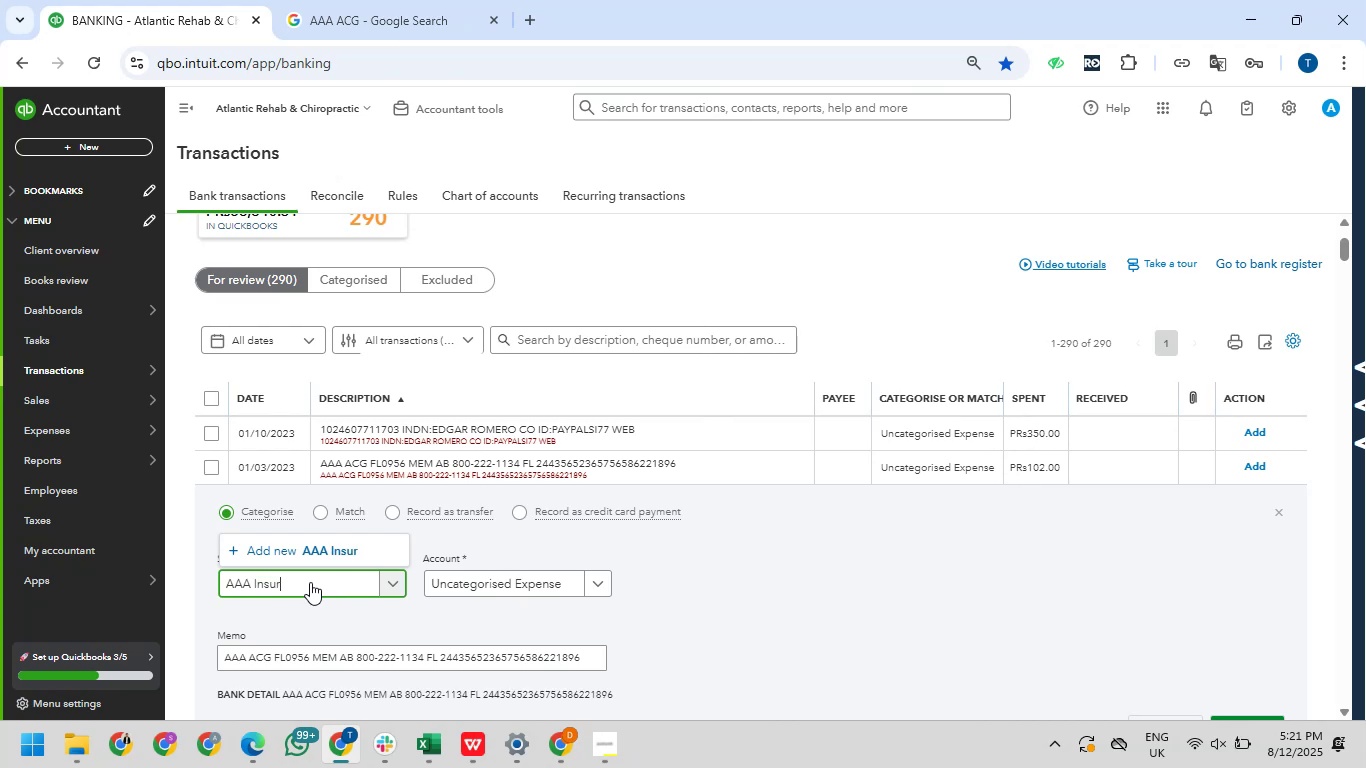 
key(Alt+AltLeft)
 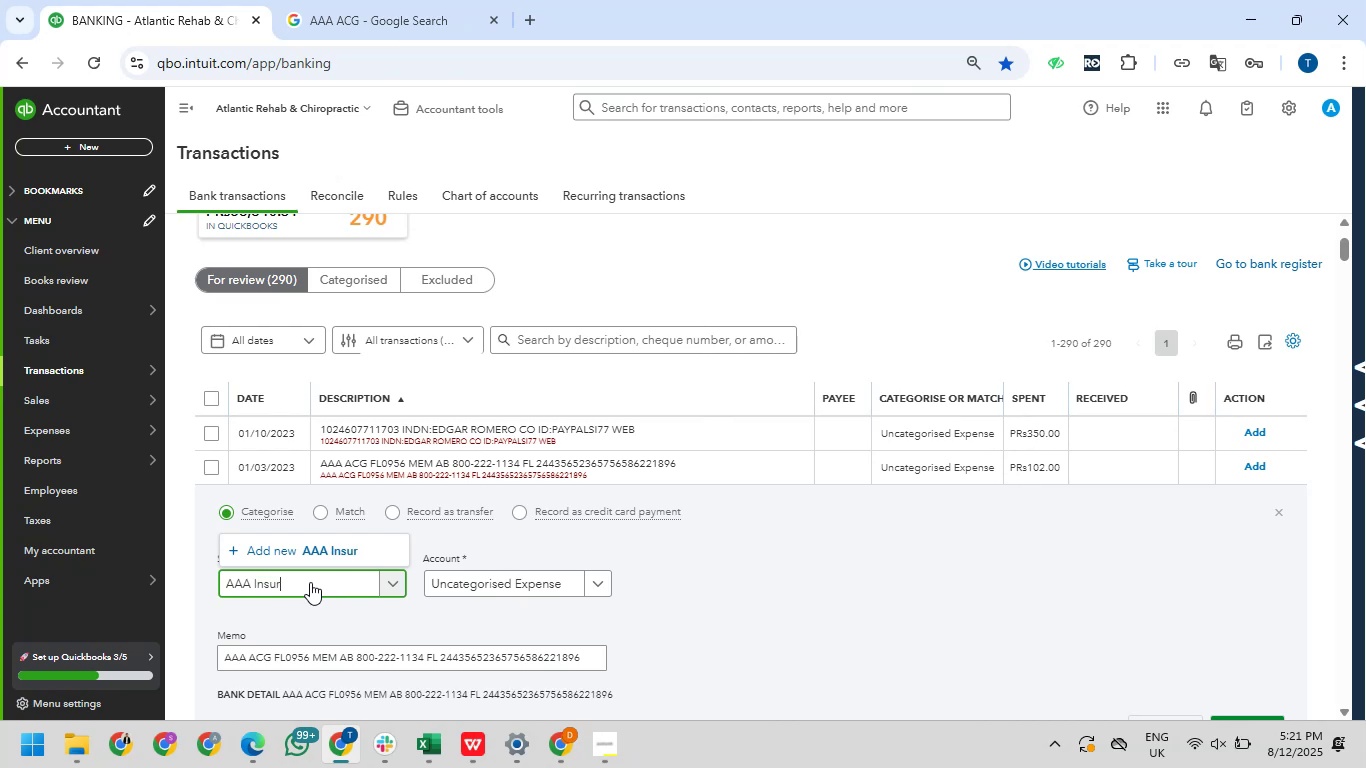 
key(Alt+Tab)
 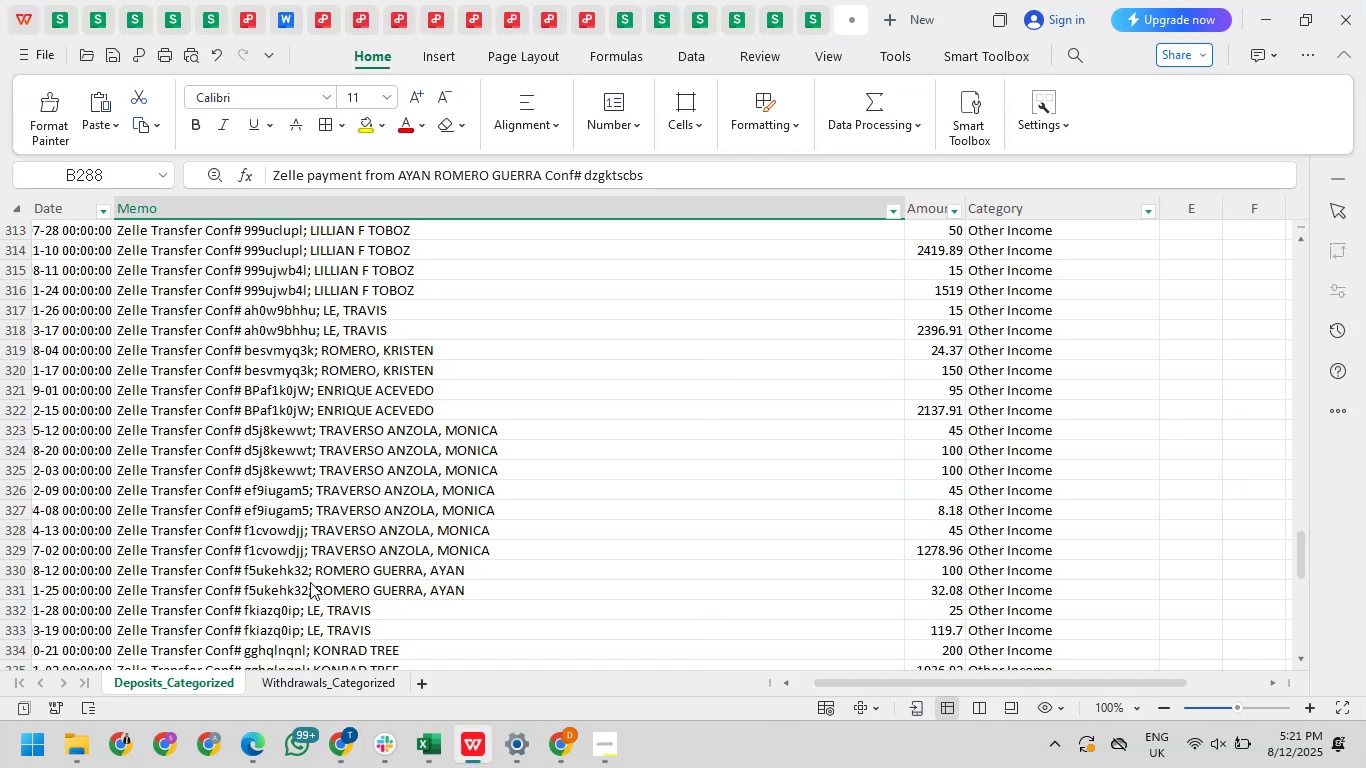 
key(Alt+AltLeft)
 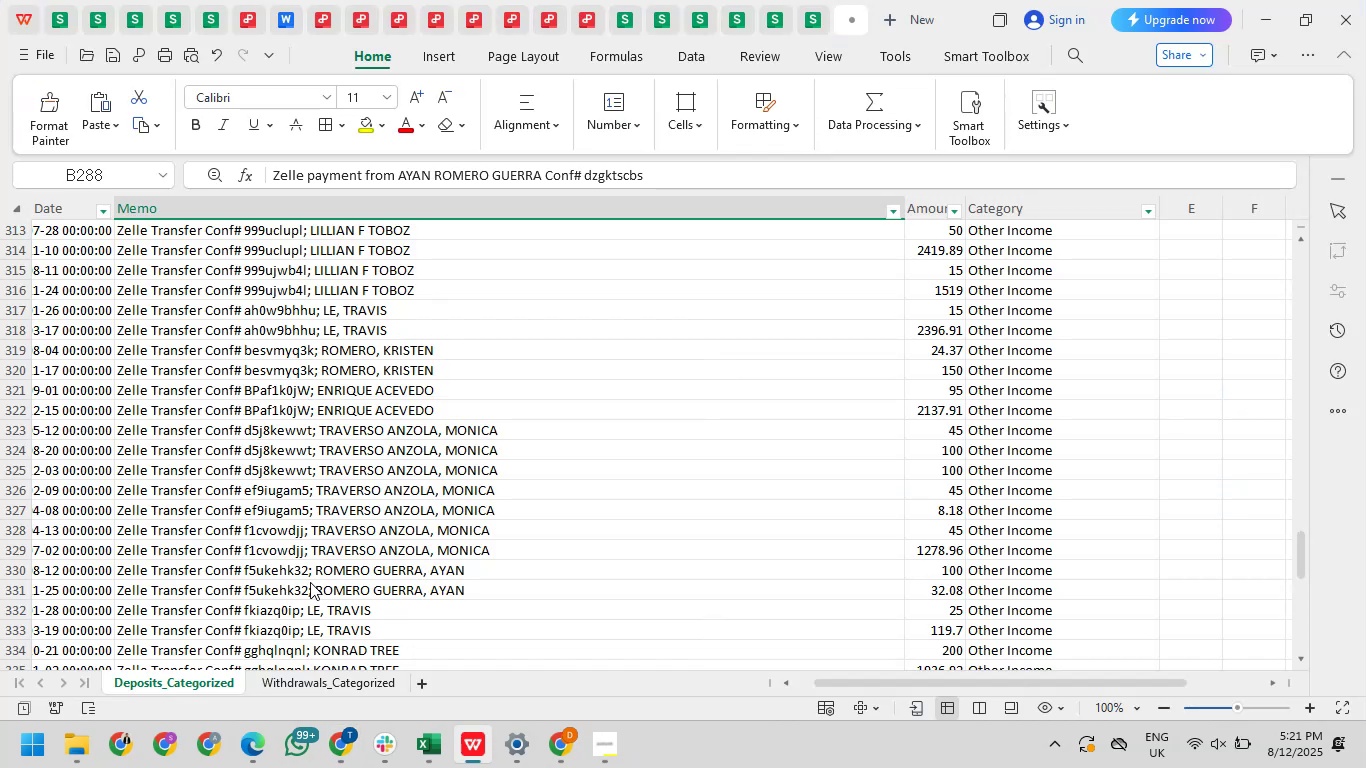 
key(Alt+Tab)
 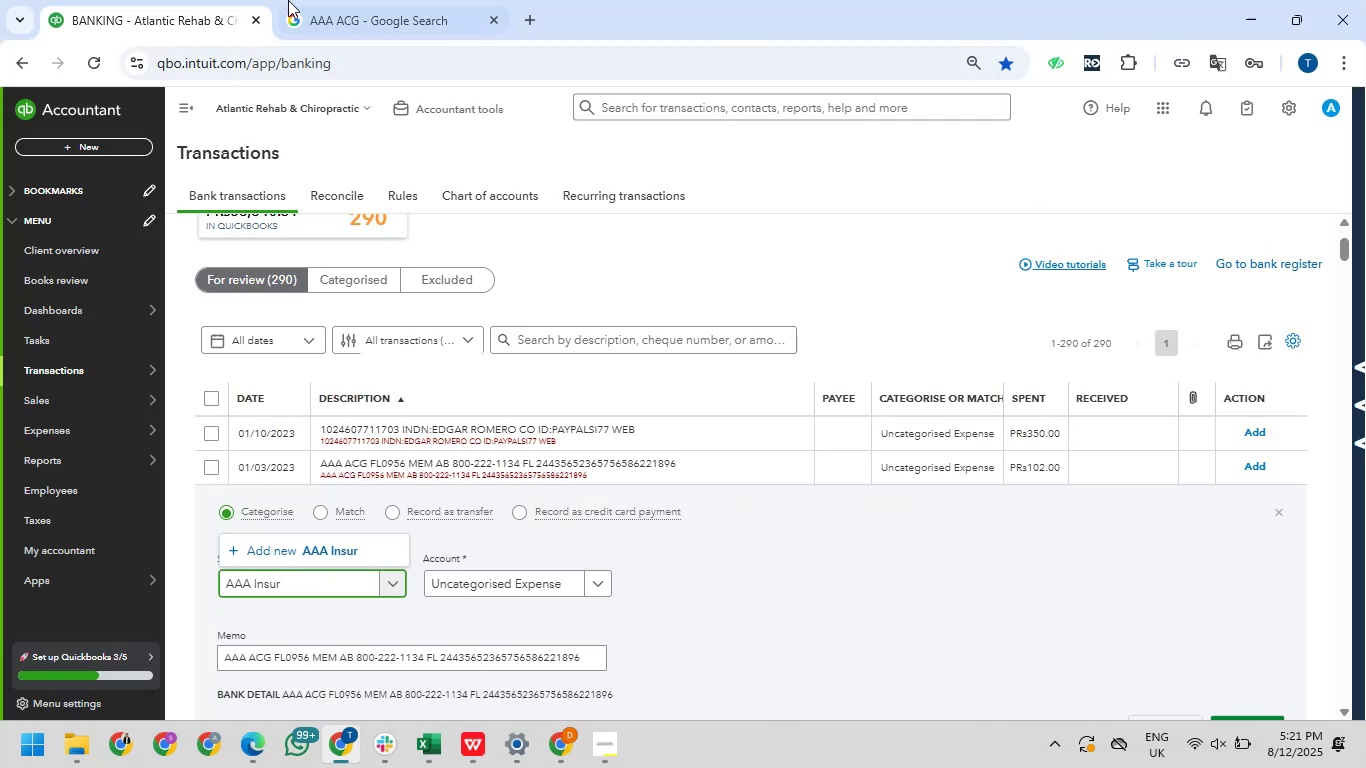 
left_click_drag(start_coordinate=[337, 0], to_coordinate=[340, 5])
 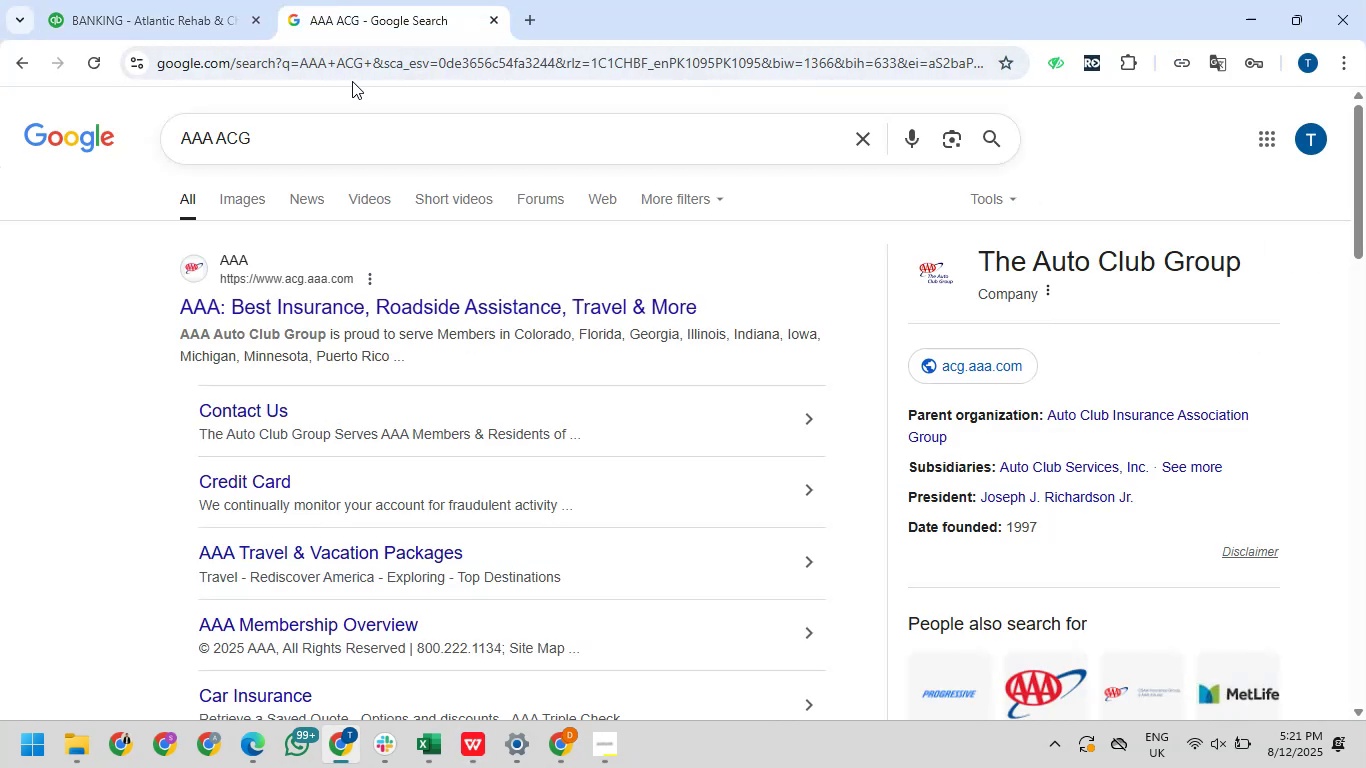 
key(Alt+AltLeft)
 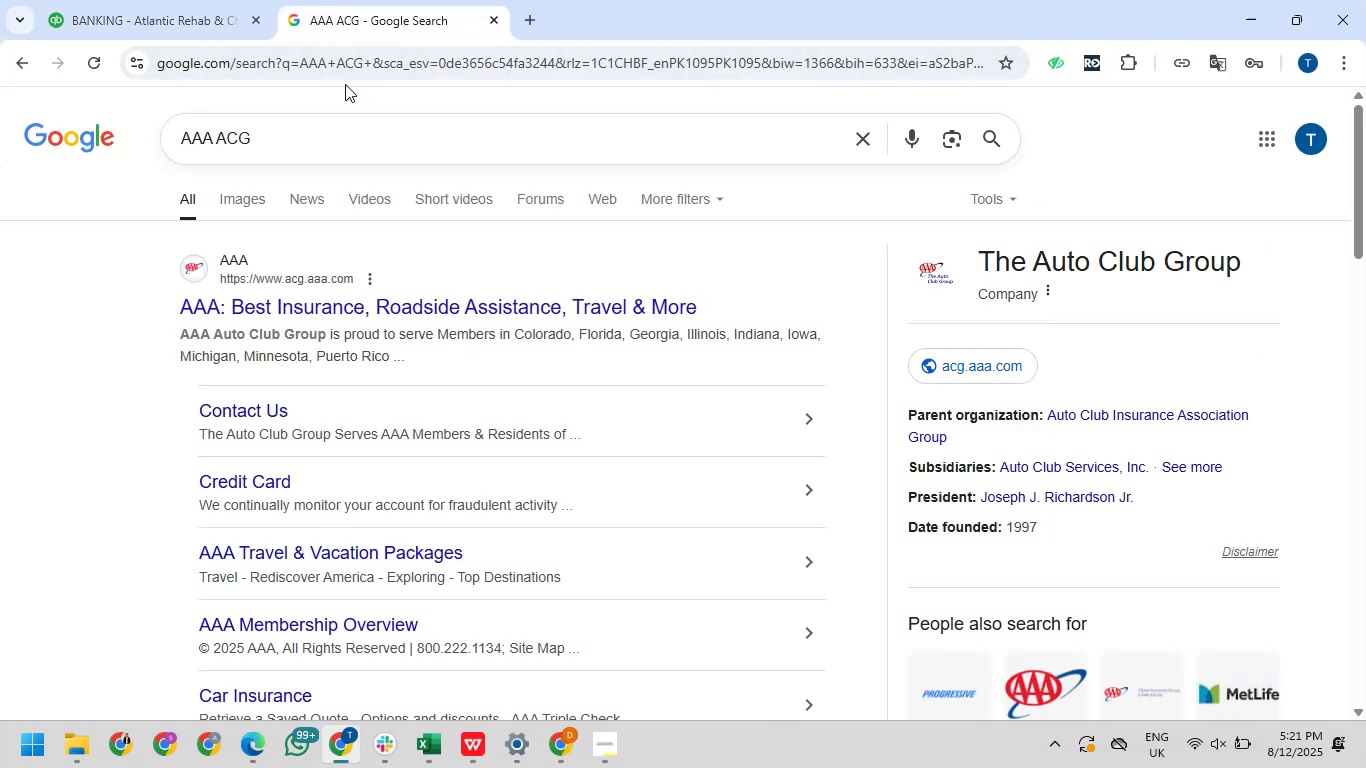 
key(Alt+Tab)
 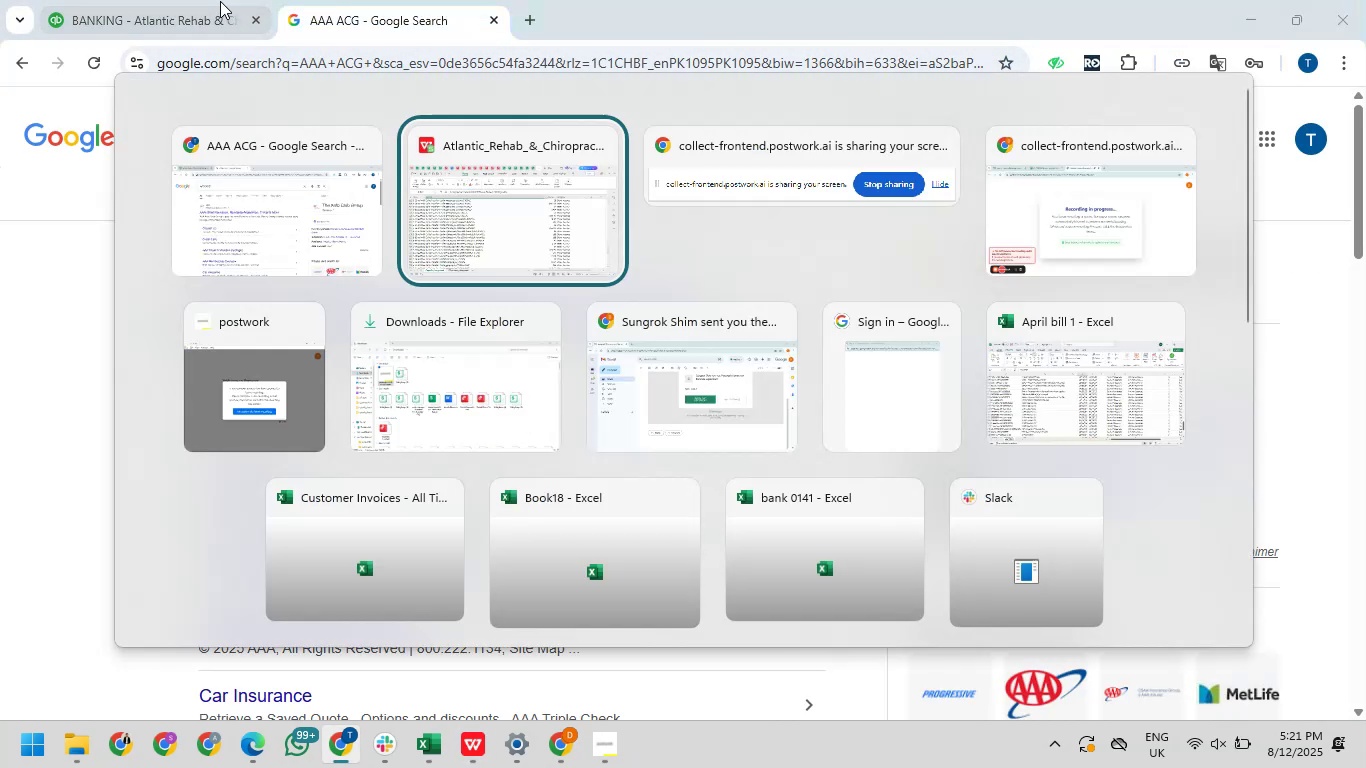 
left_click([220, 1])
 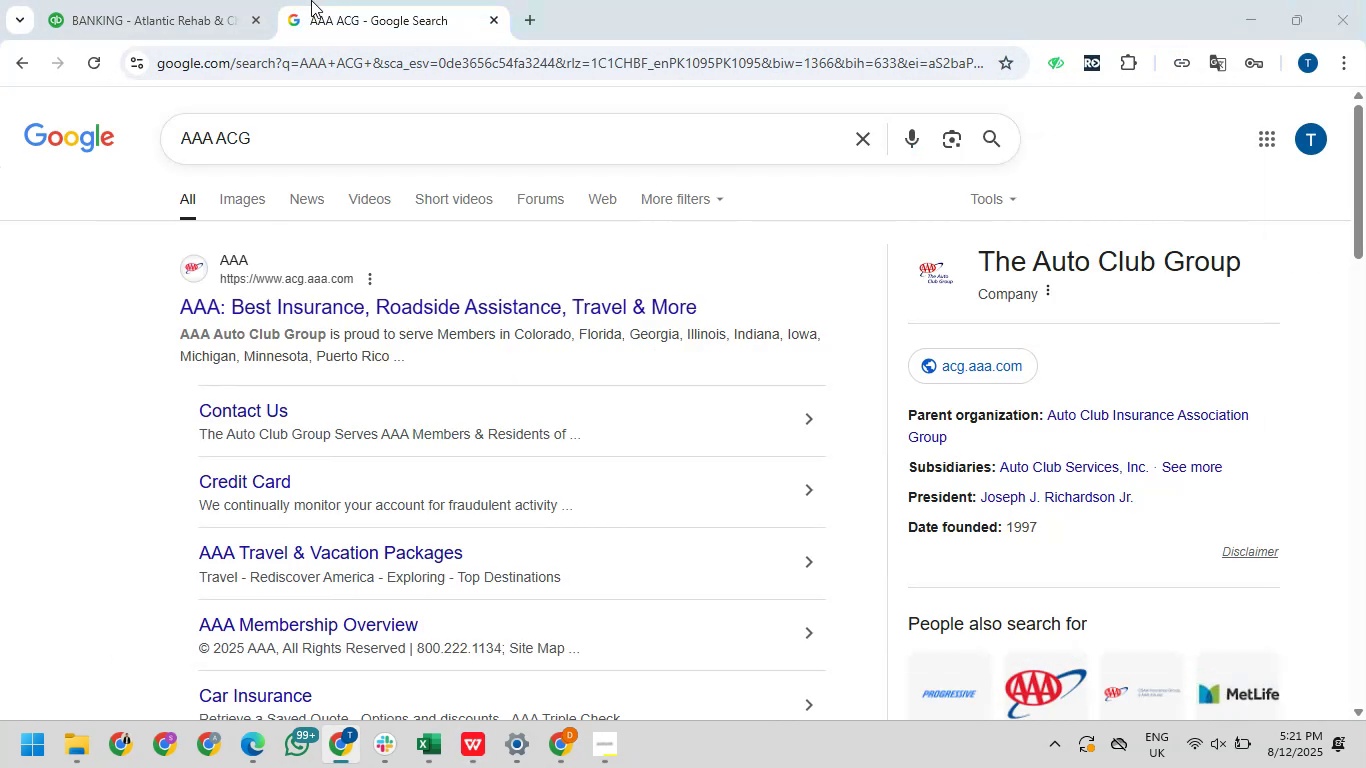 
left_click([311, 0])
 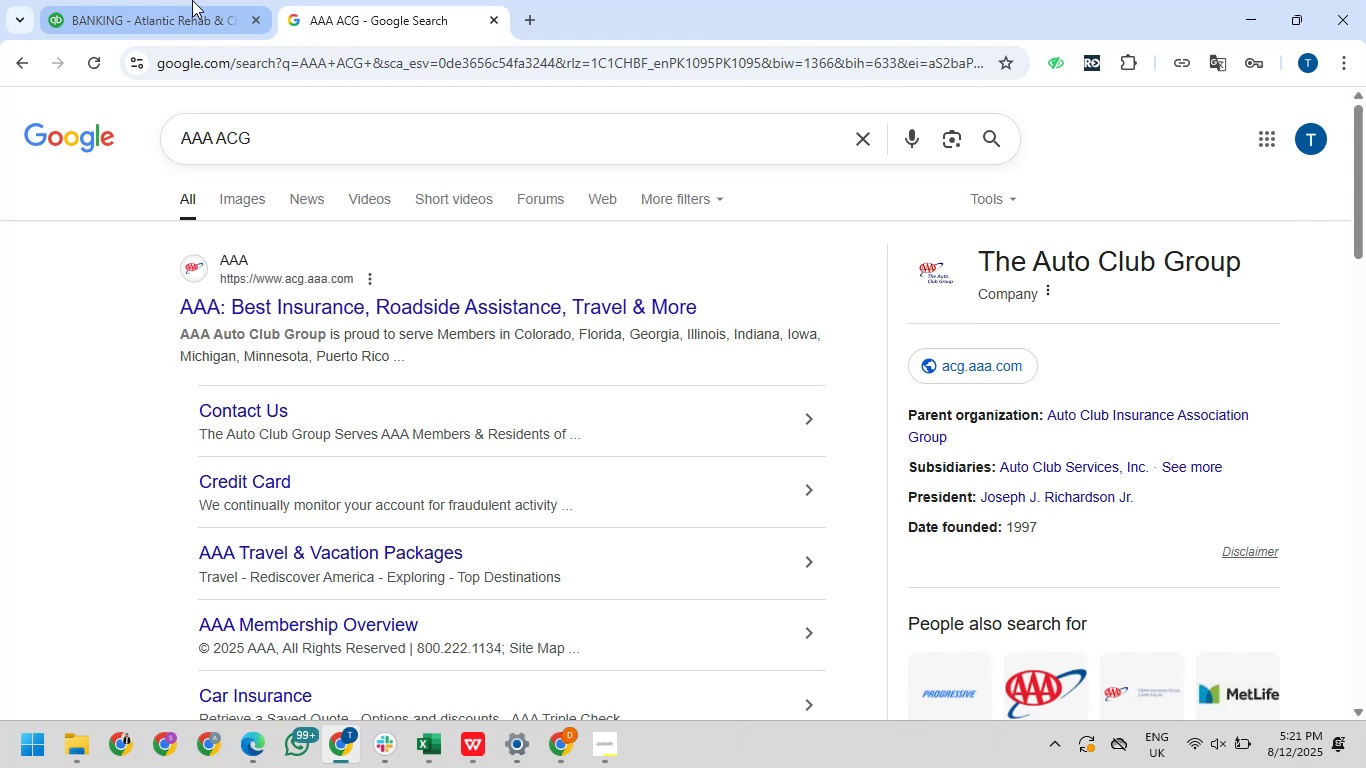 
left_click([192, 0])
 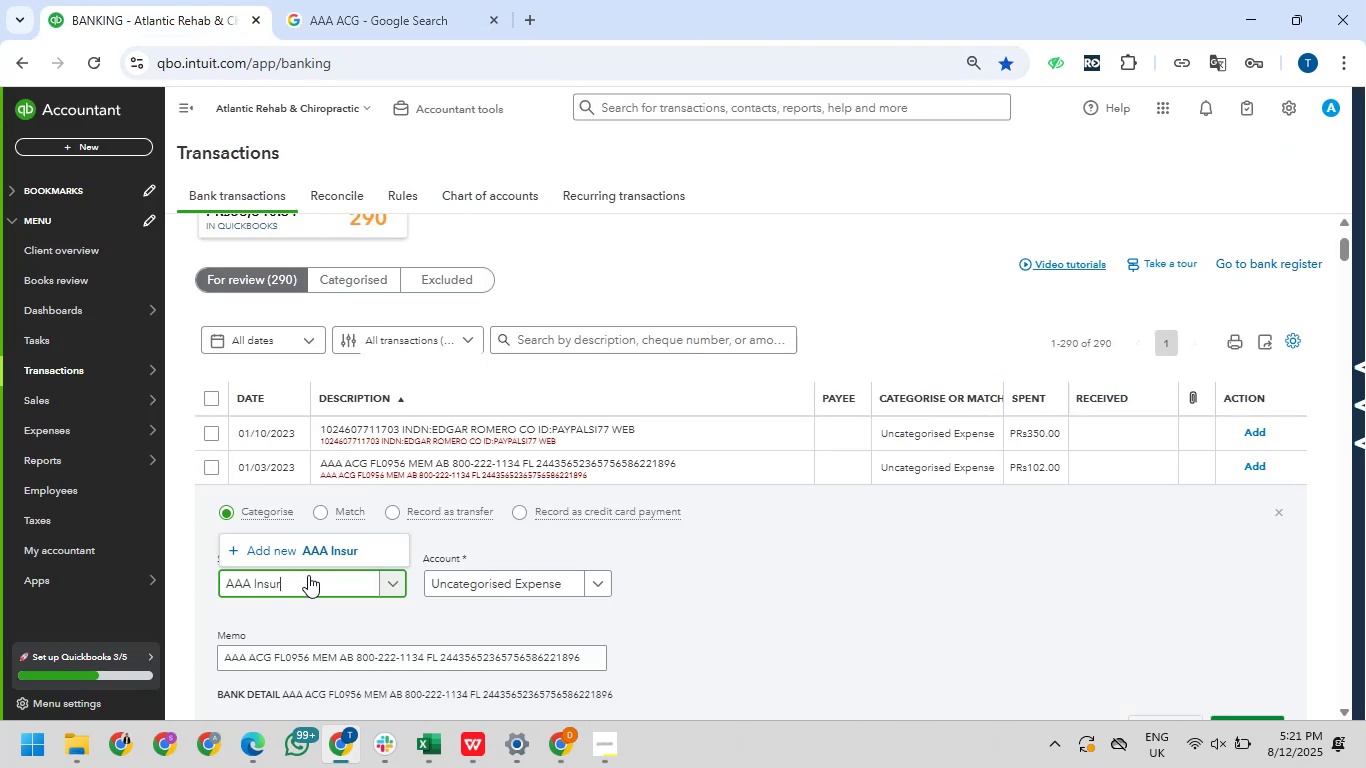 
type(ence)
 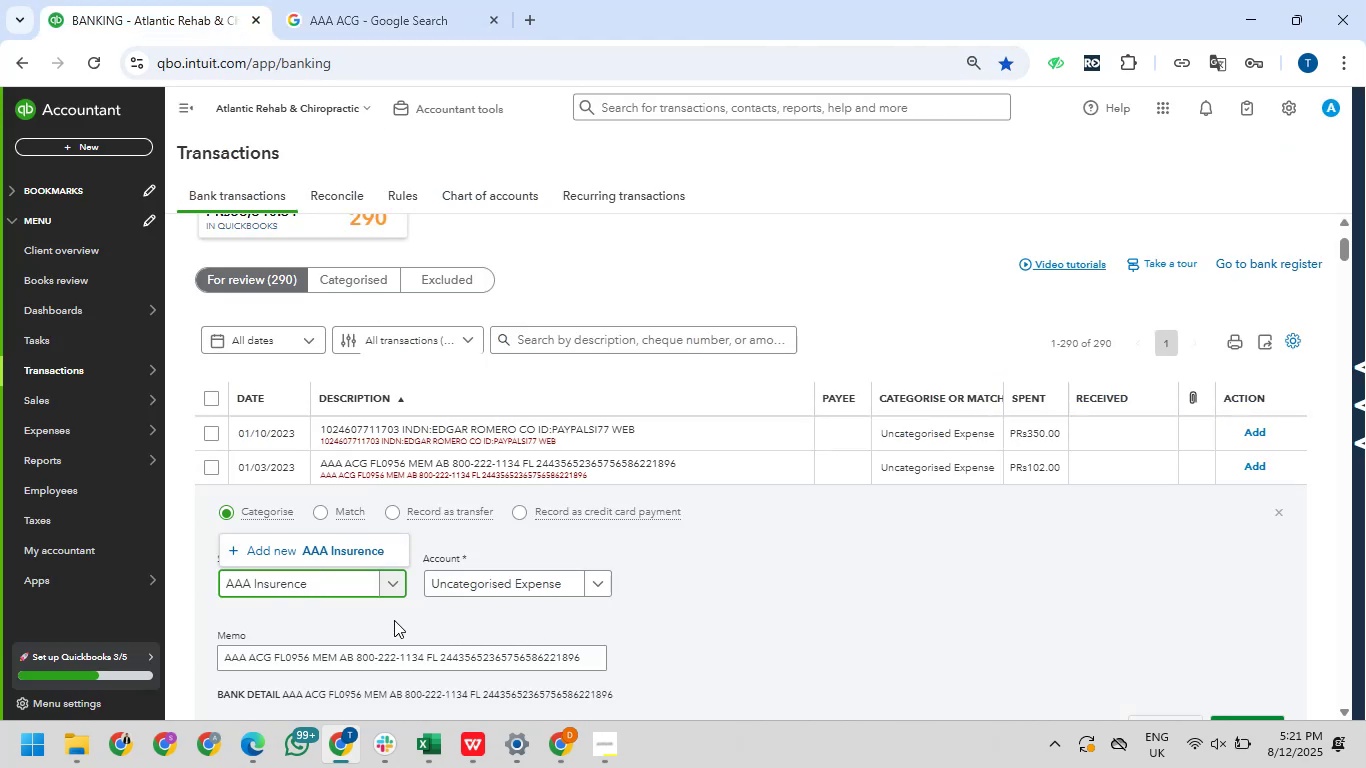 
left_click([297, 537])
 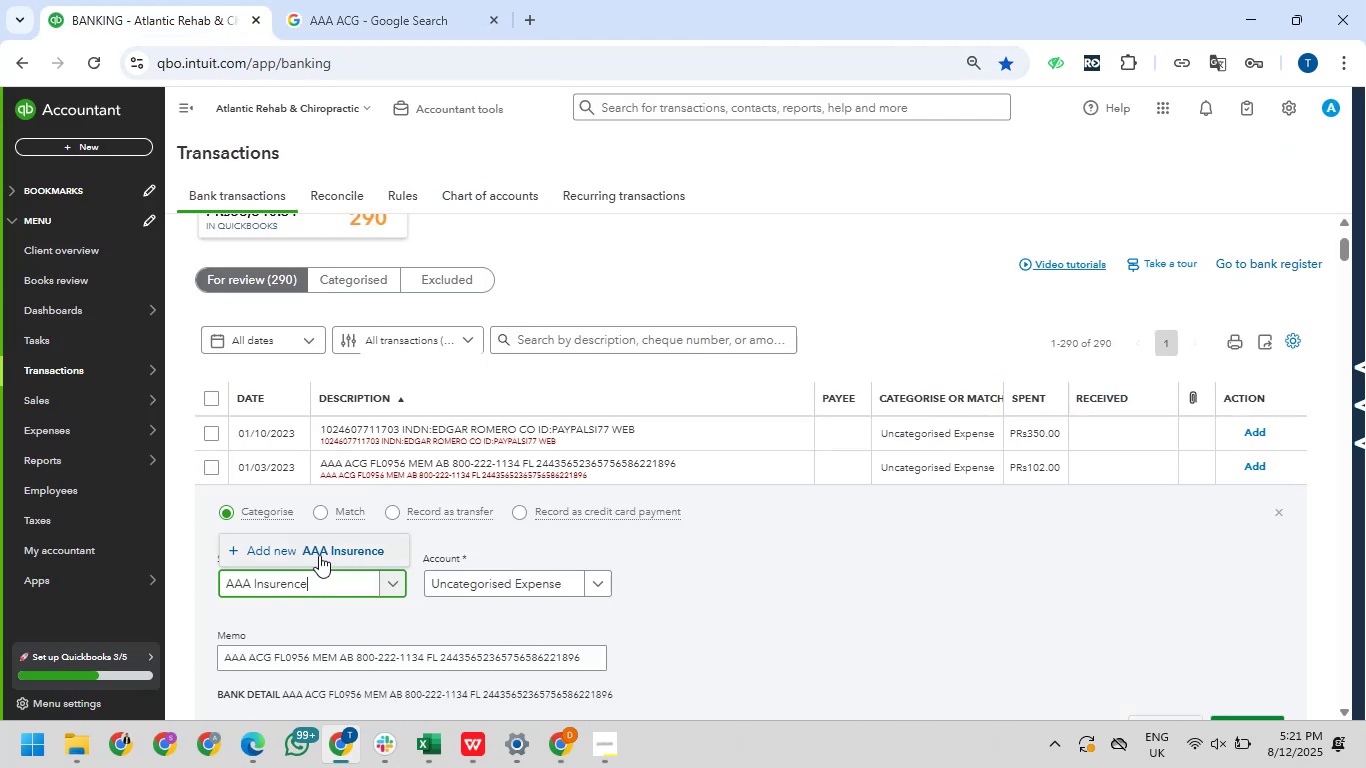 
mouse_move([352, 563])
 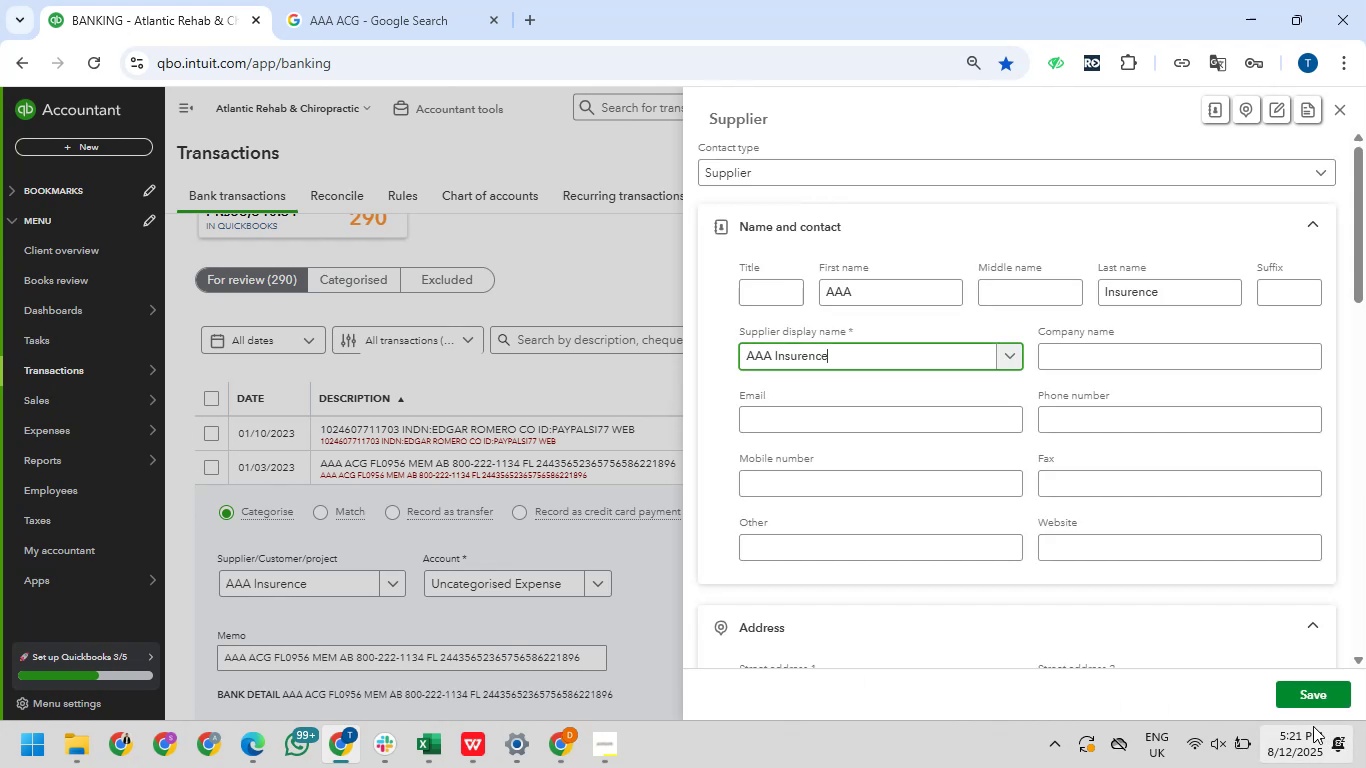 
left_click([1309, 691])
 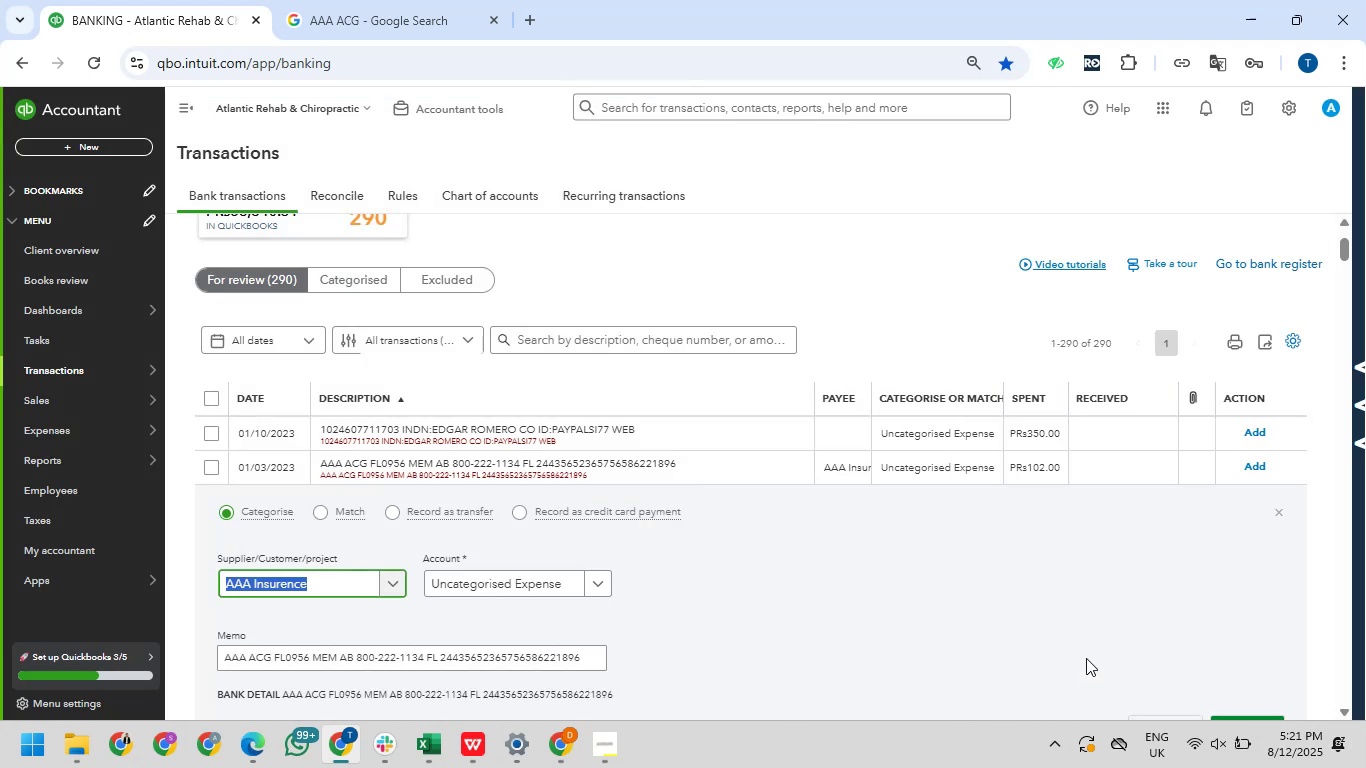 
left_click([498, 577])
 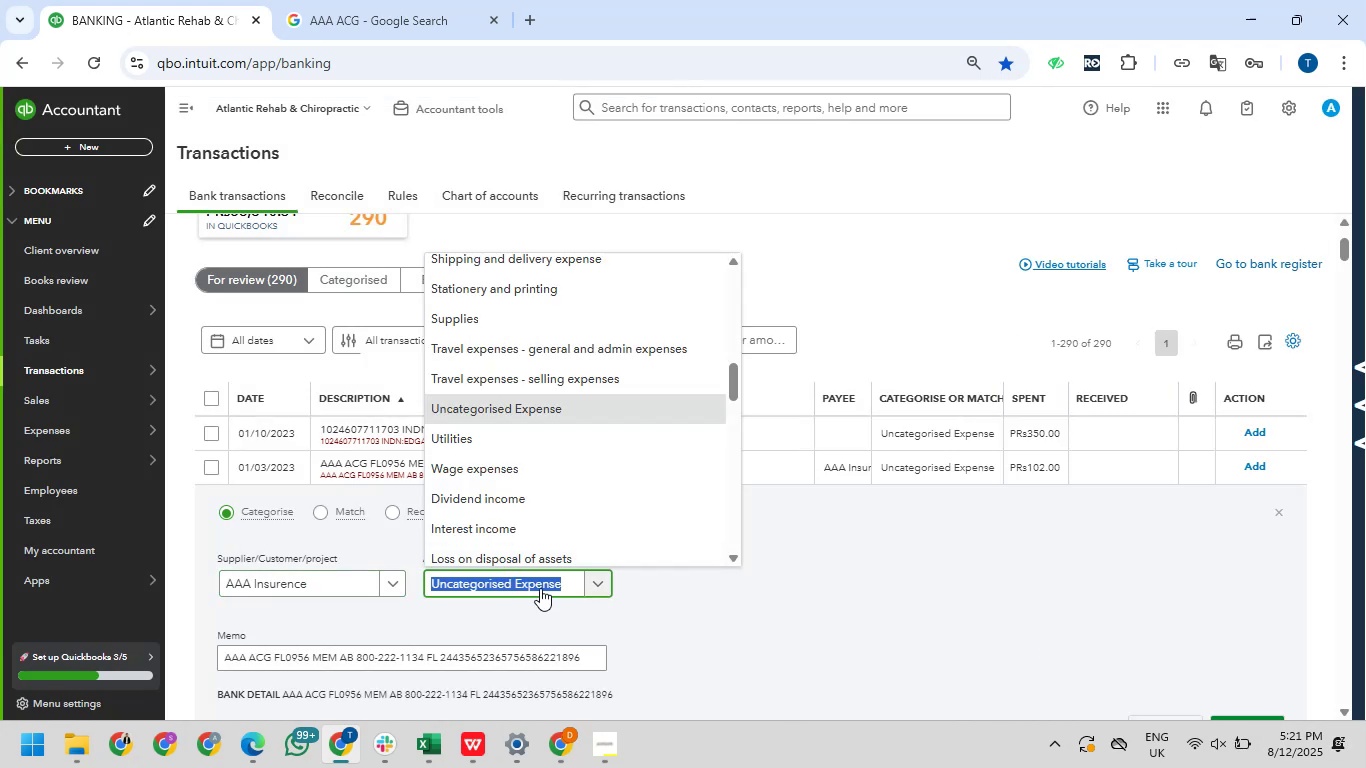 
type(ins)
 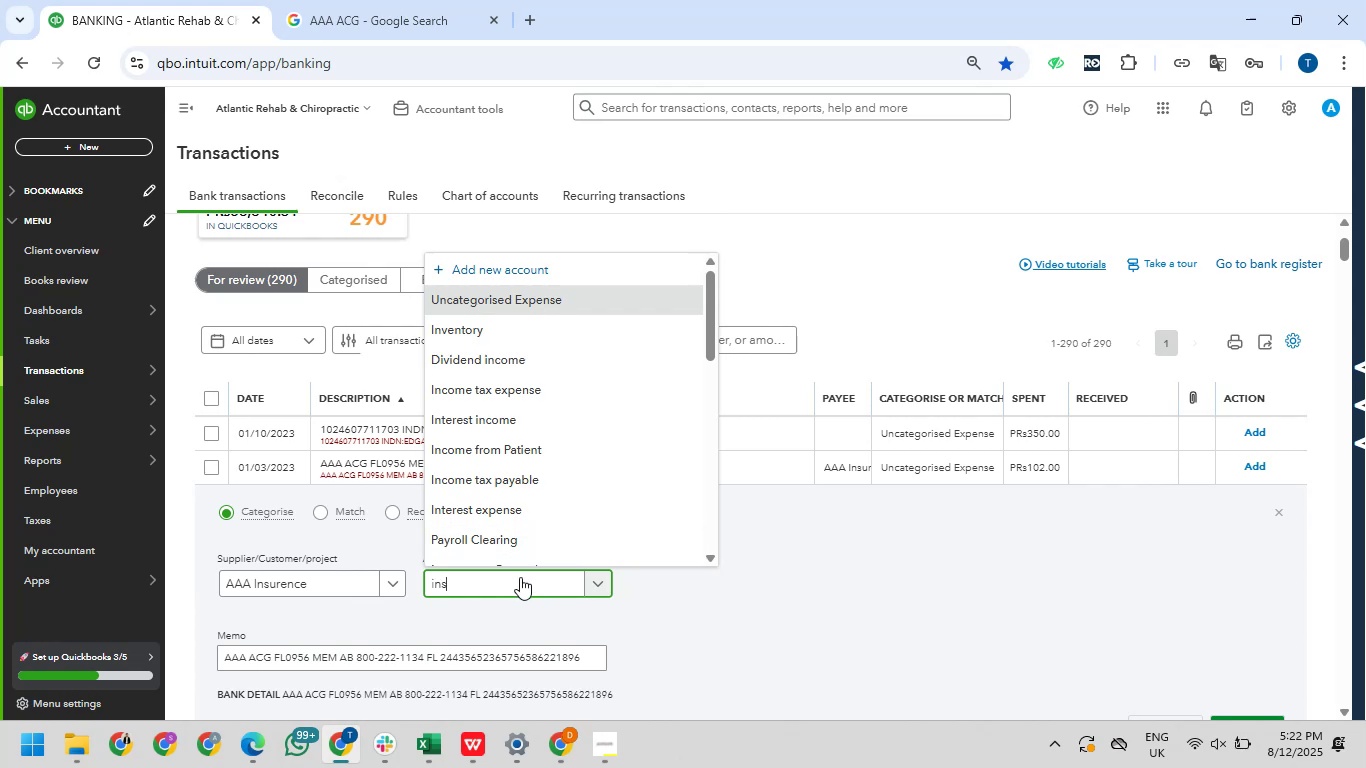 
scroll: coordinate [526, 577], scroll_direction: down, amount: 5.0
 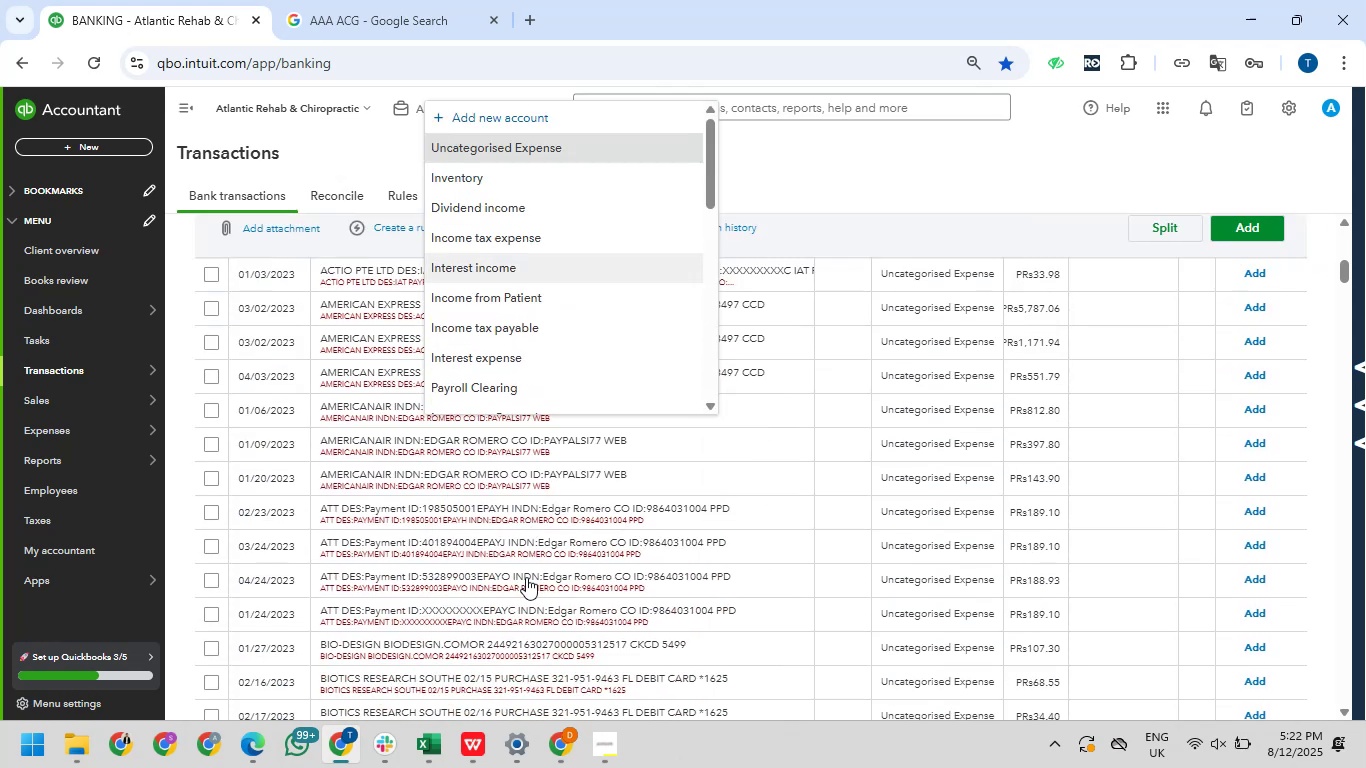 
scroll: coordinate [526, 577], scroll_direction: up, amount: 4.0
 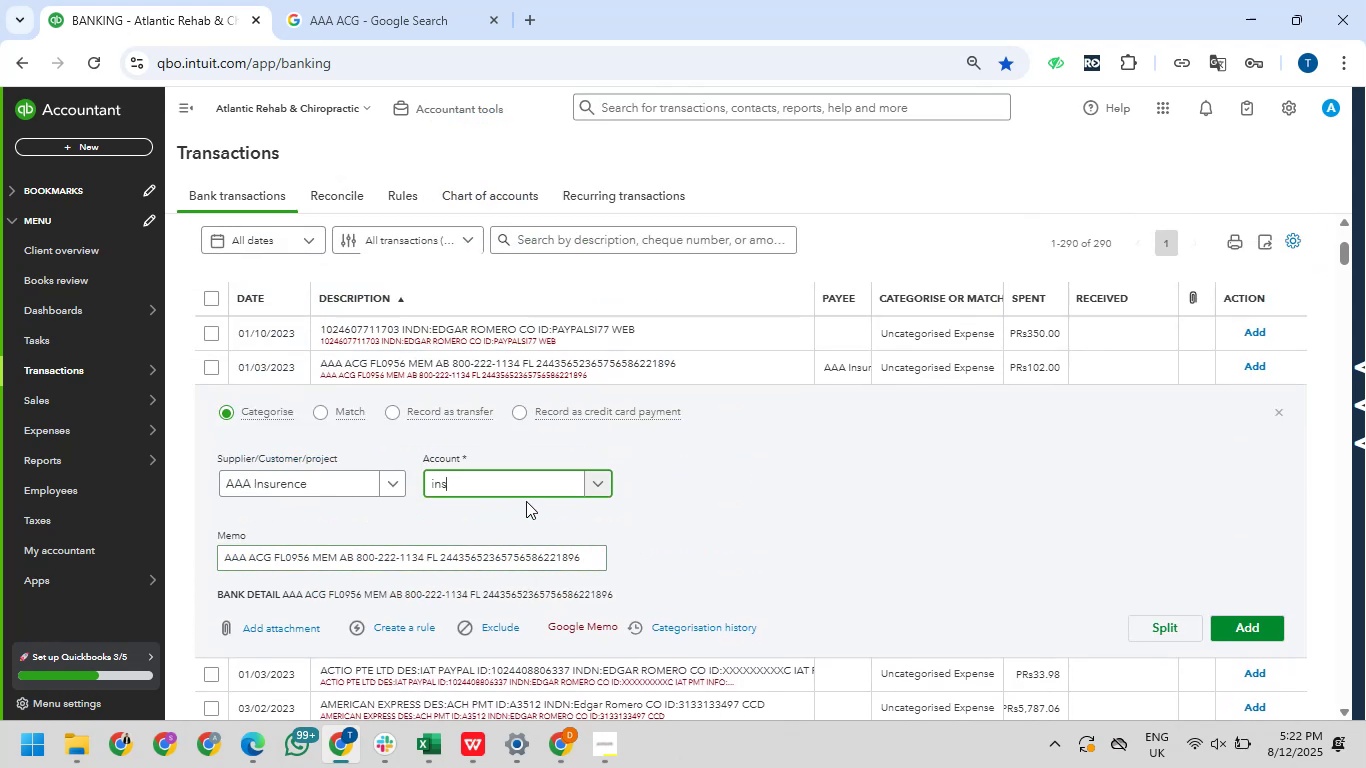 
left_click([522, 476])
 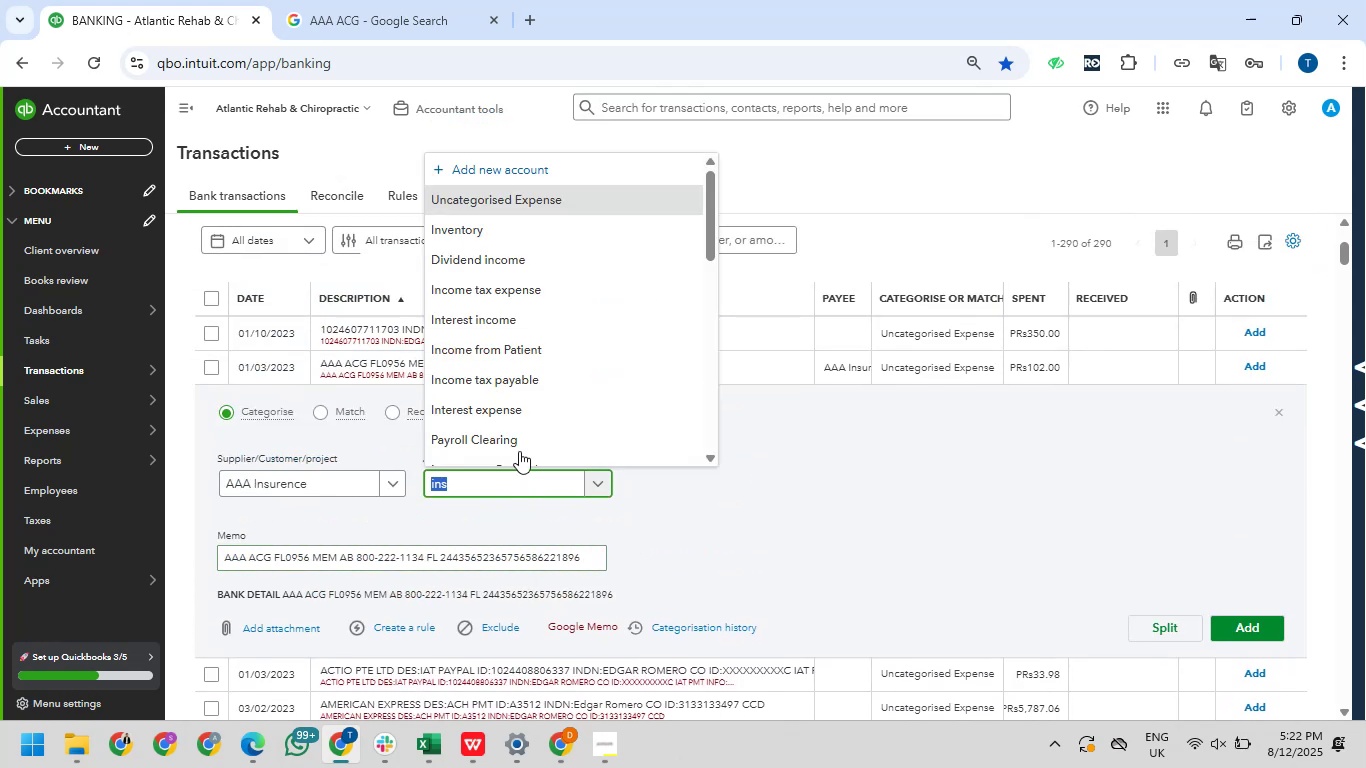 
scroll: coordinate [537, 397], scroll_direction: down, amount: 10.0
 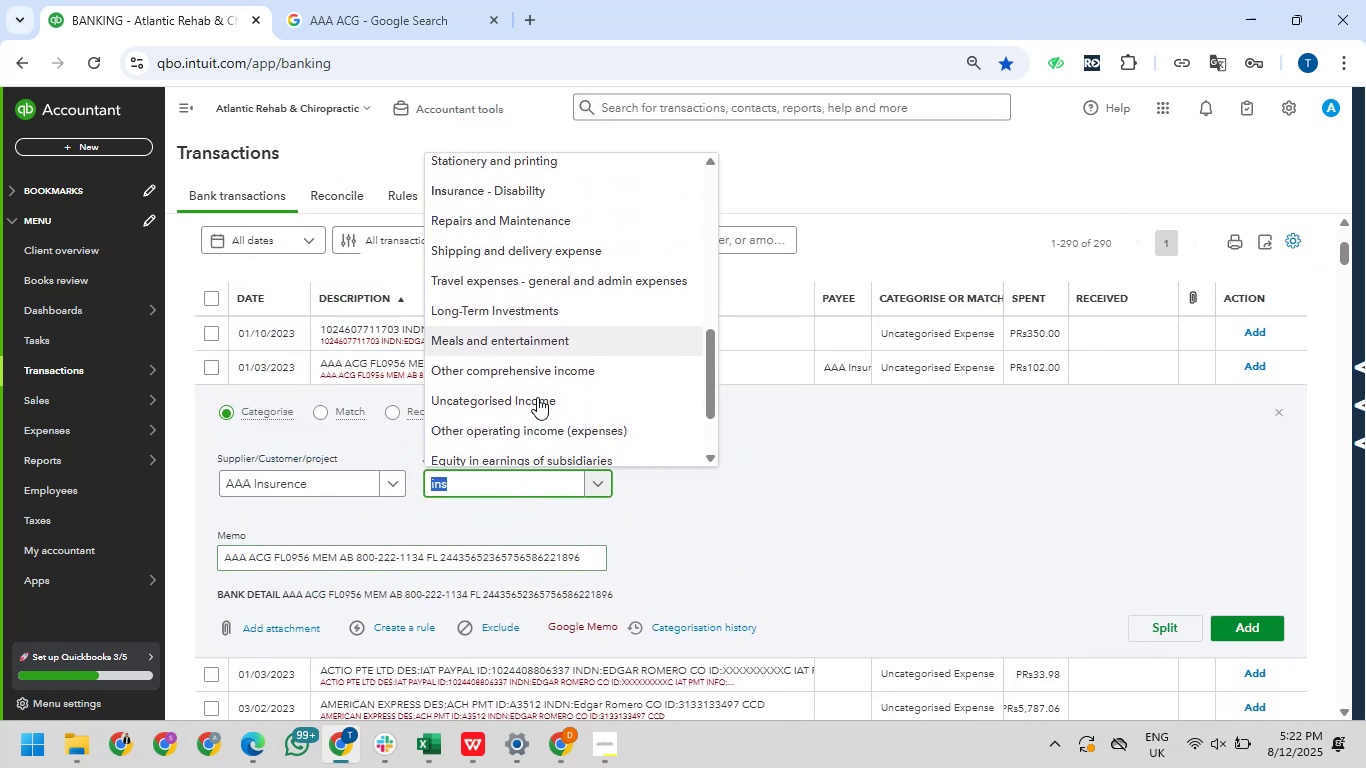 
scroll: coordinate [537, 397], scroll_direction: up, amount: 1.0
 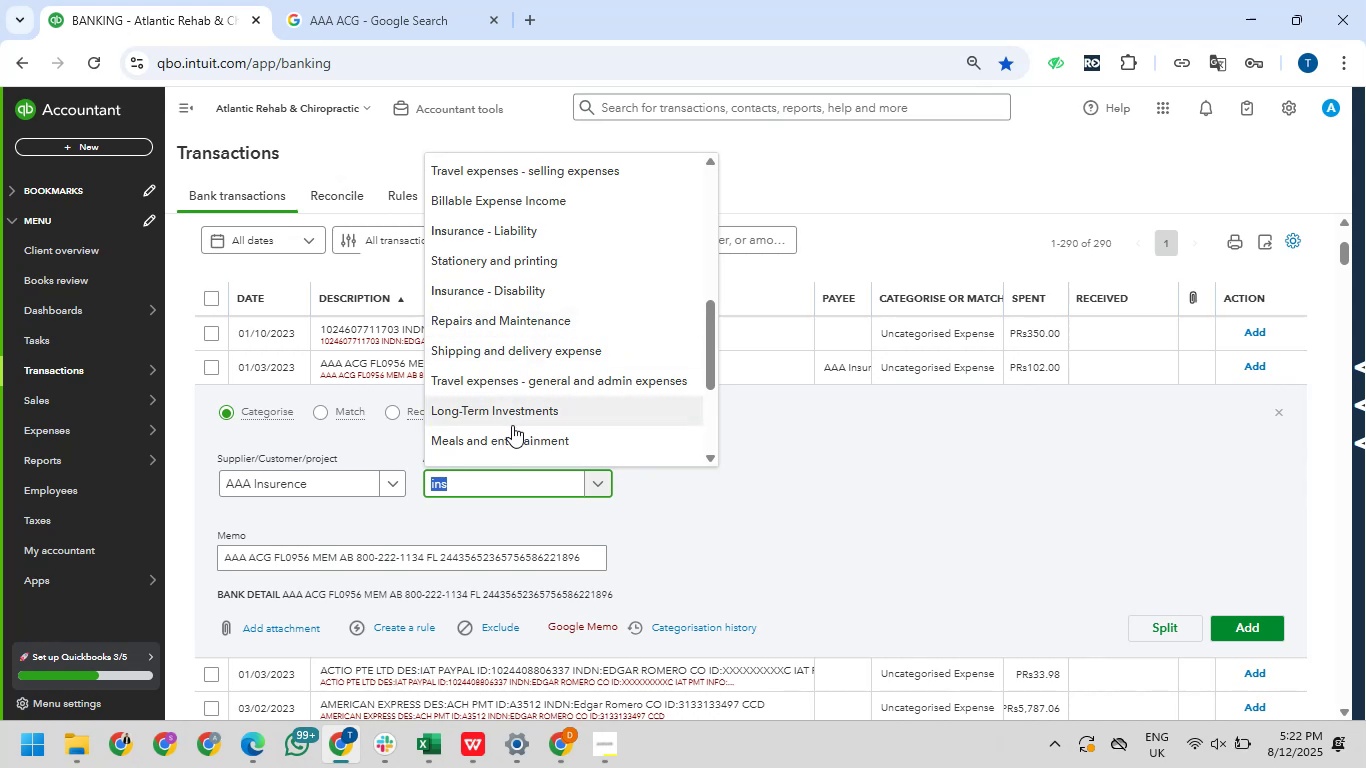 
wait(7.02)
 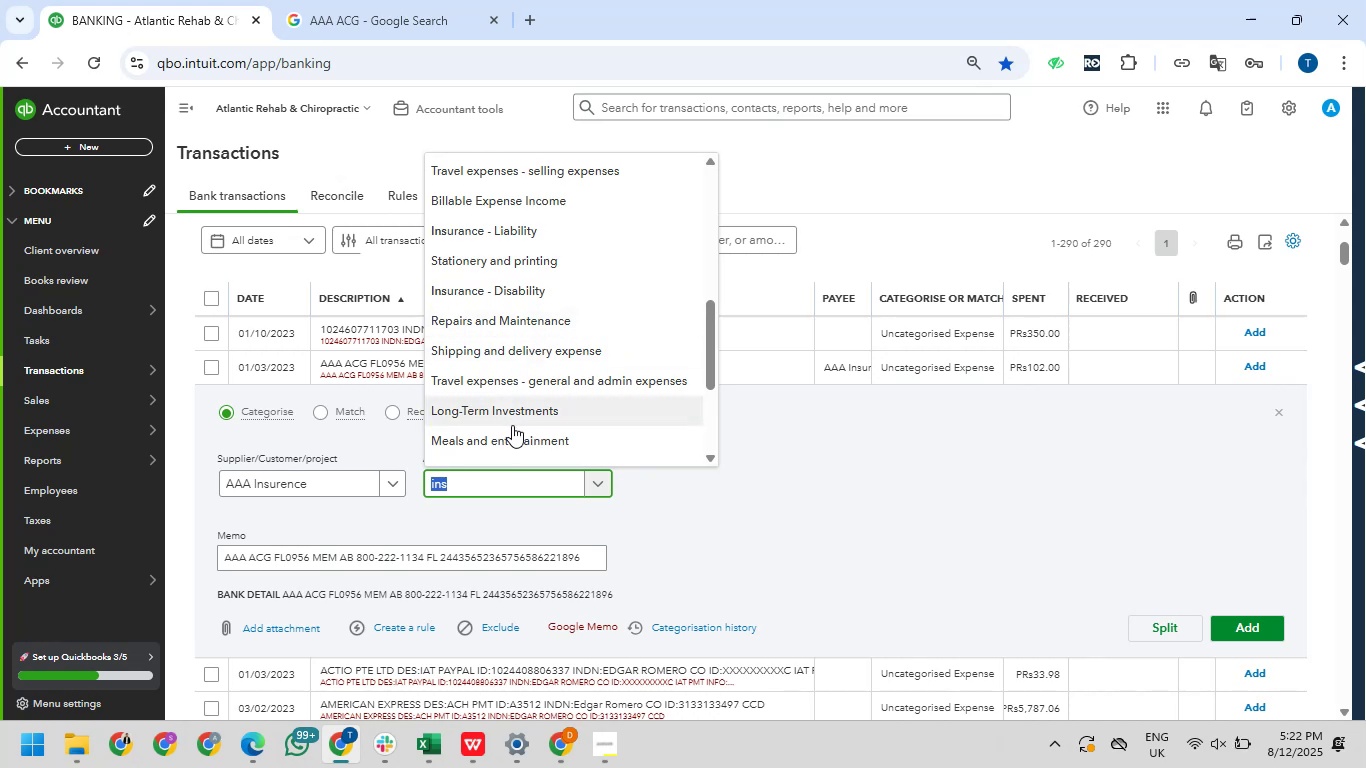 
left_click([468, 484])
 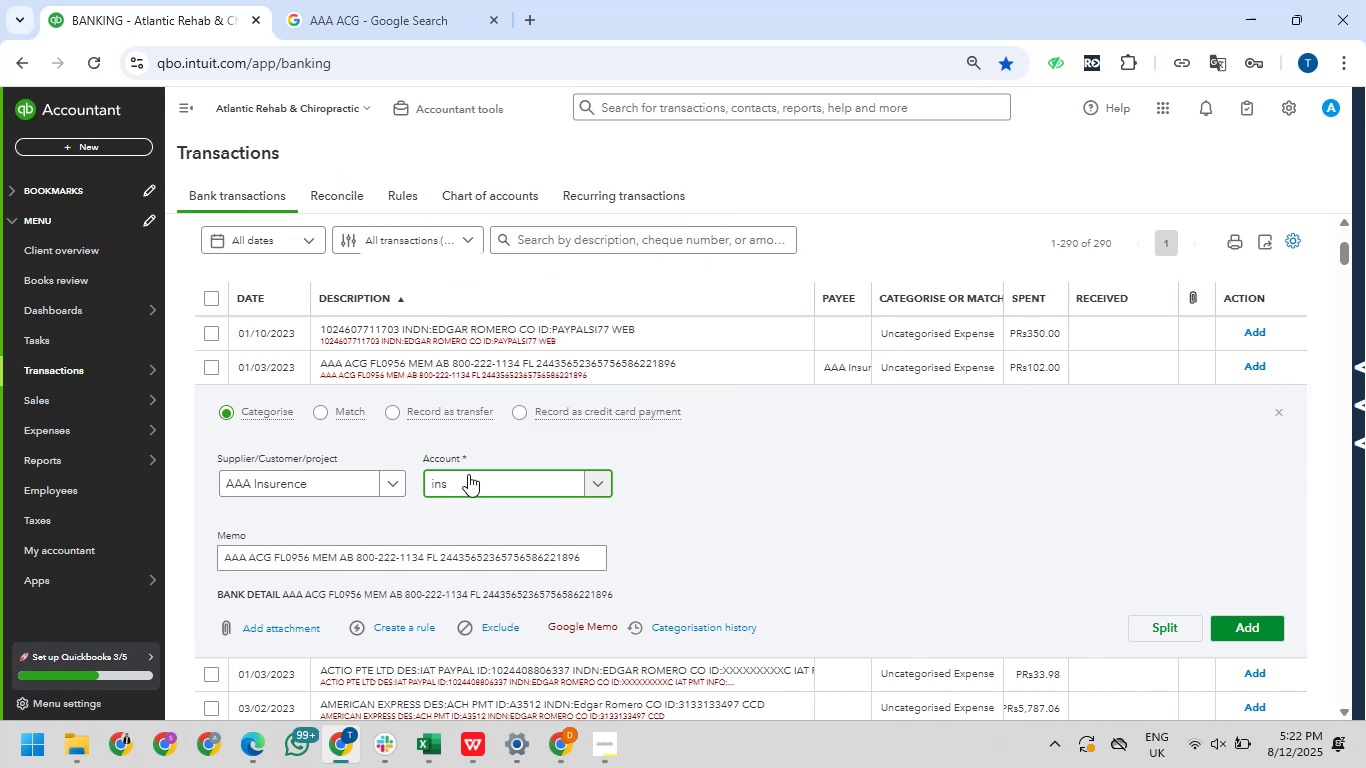 
type(ur)
 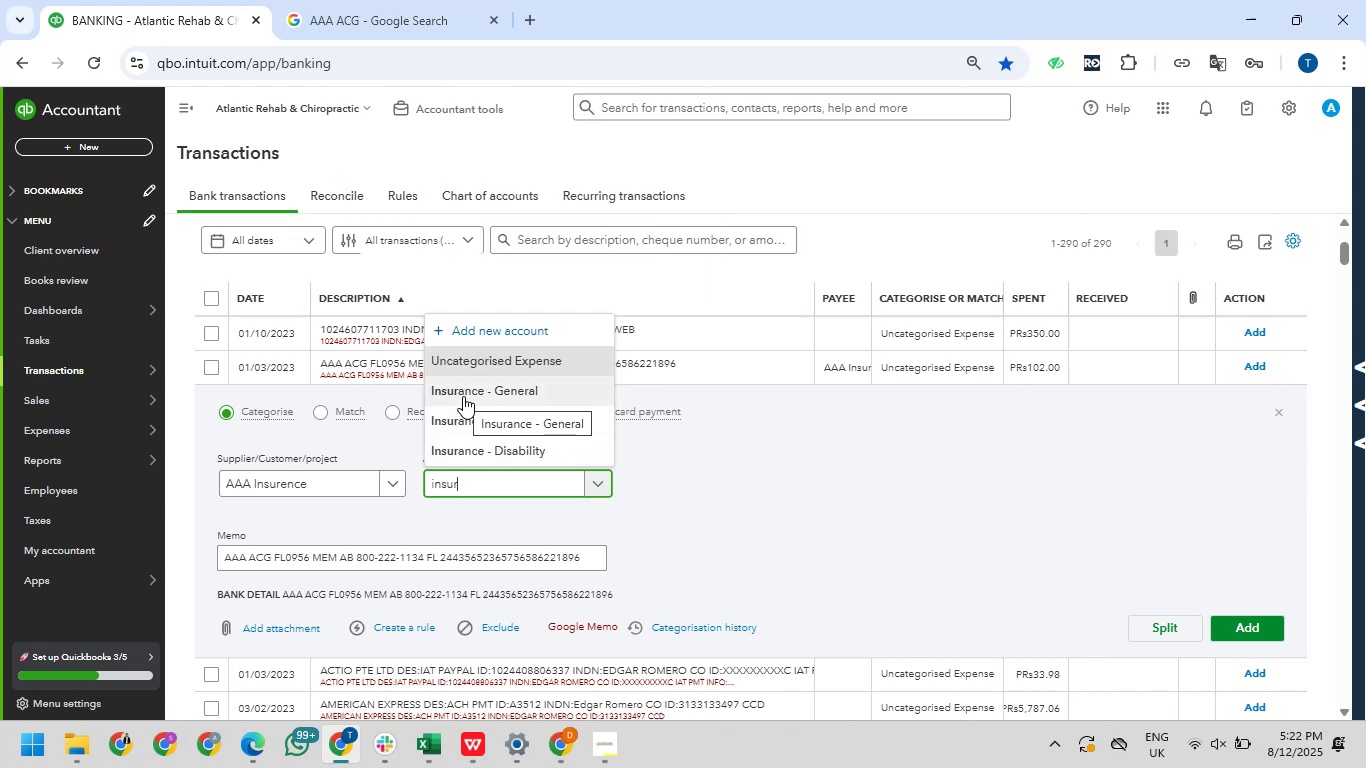 
wait(6.49)
 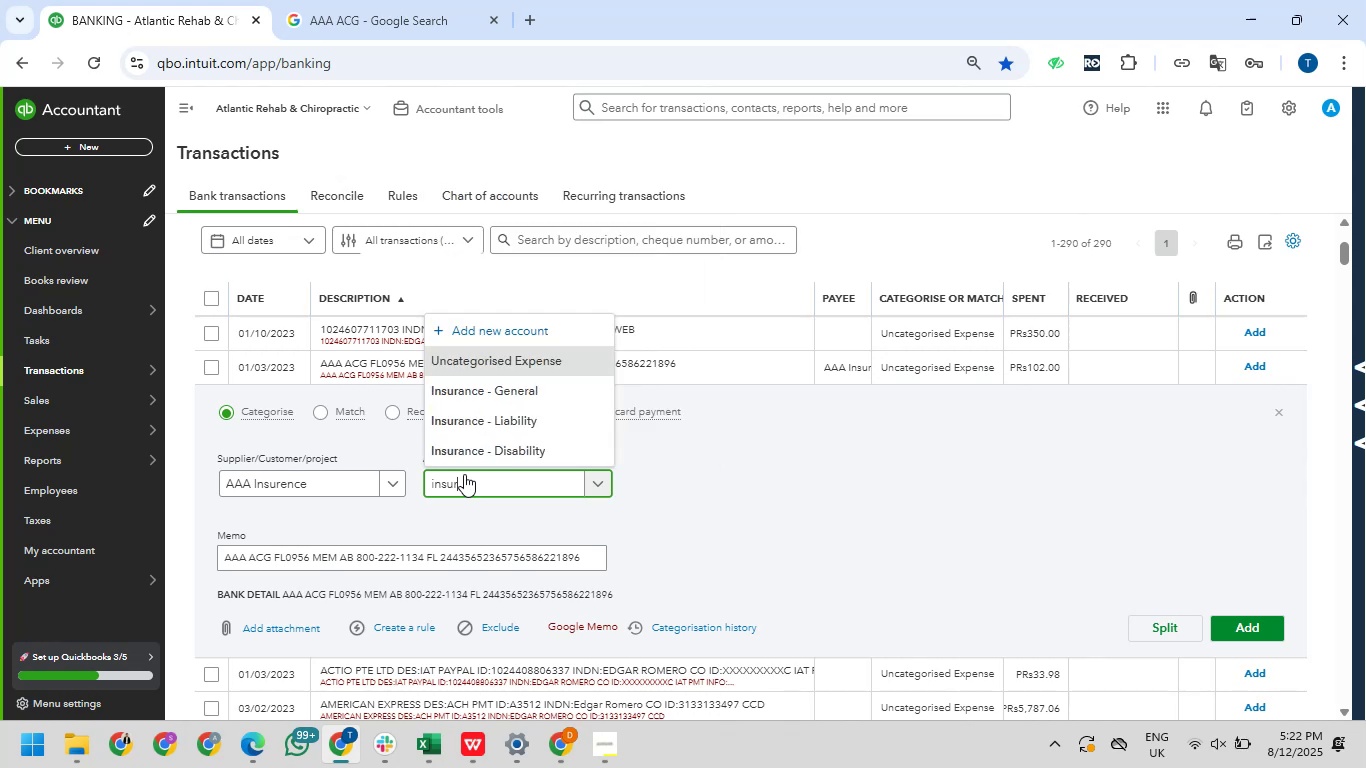 
left_click([375, 0])
 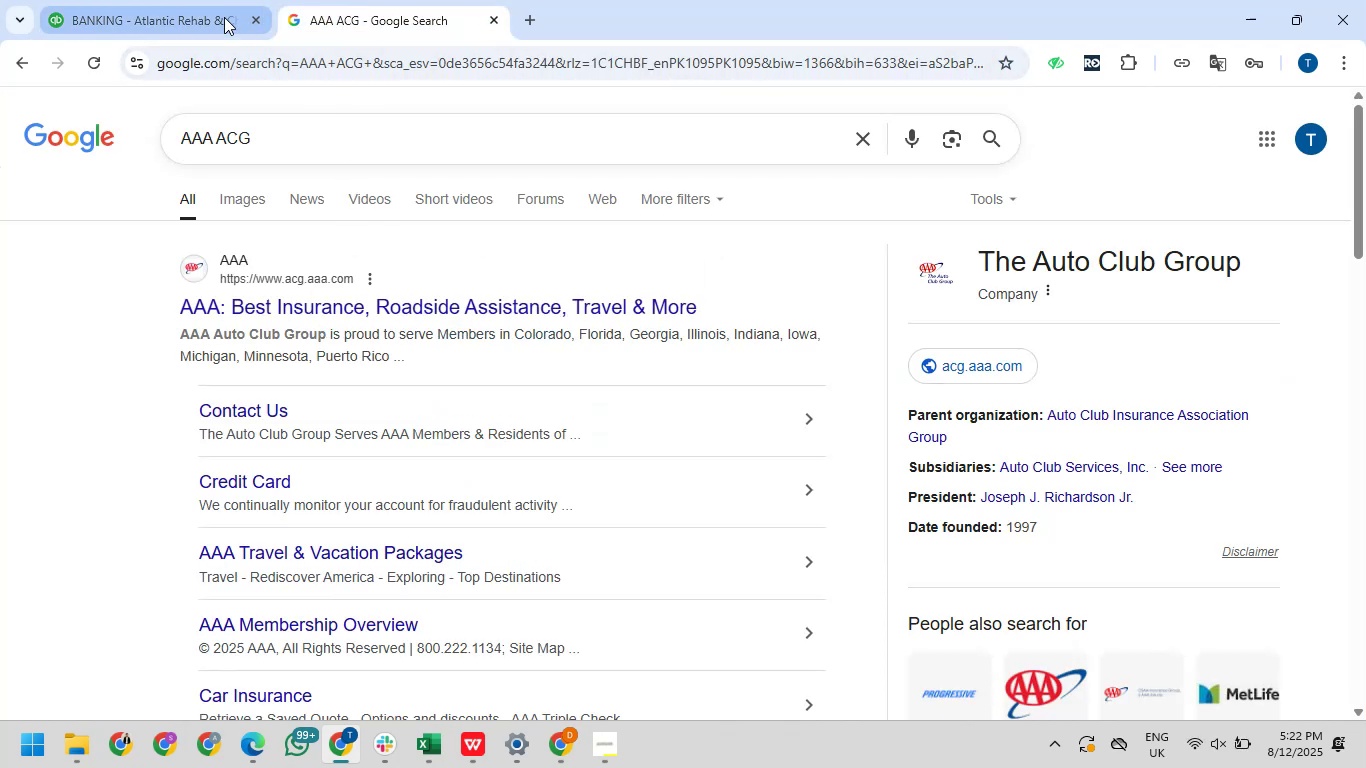 
left_click([224, 17])
 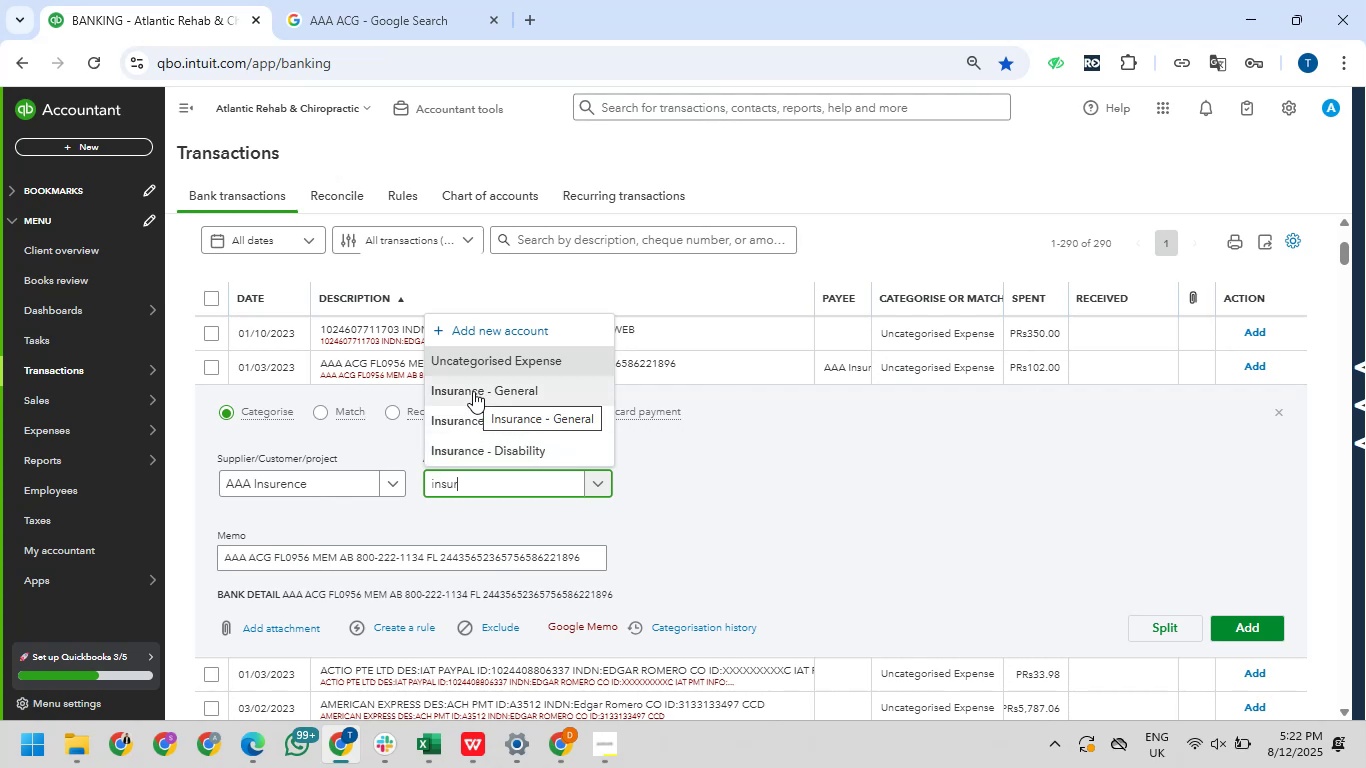 
left_click([473, 391])
 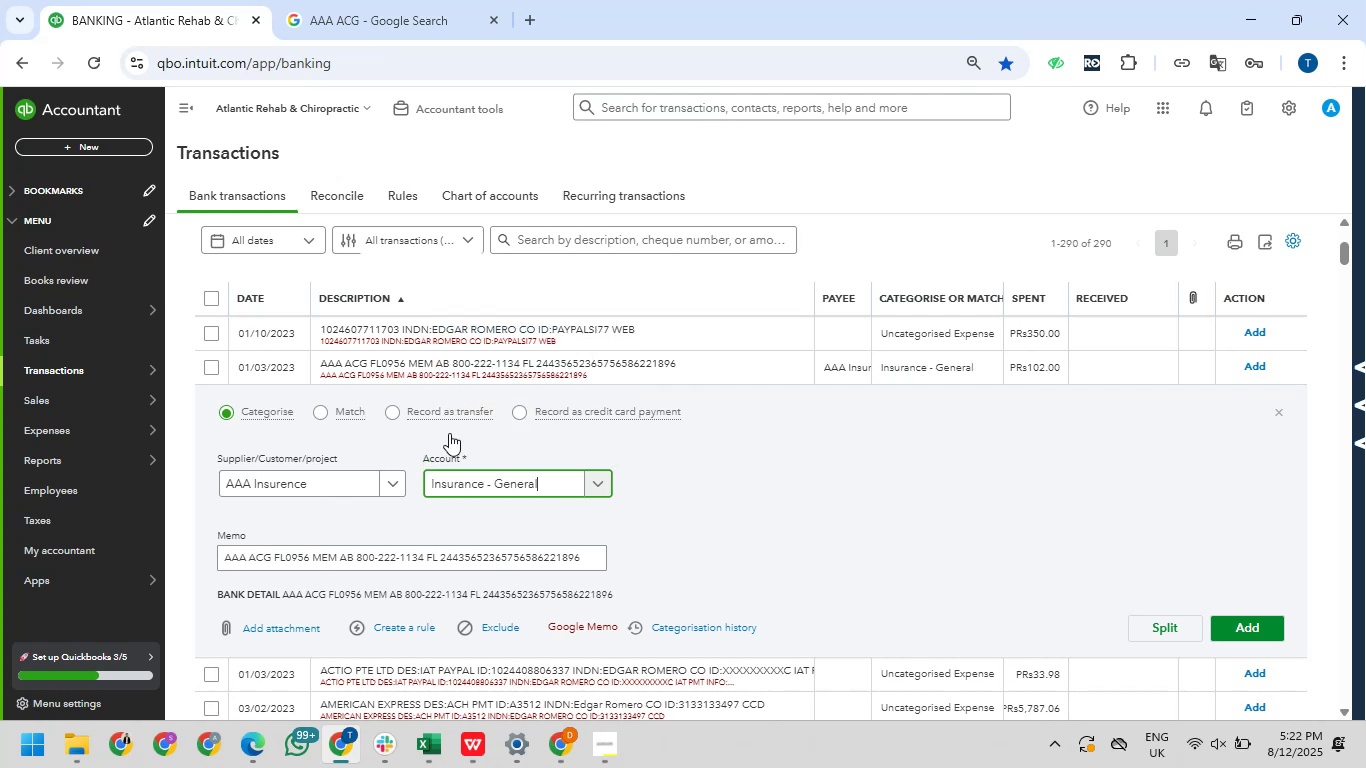 
left_click([787, 516])
 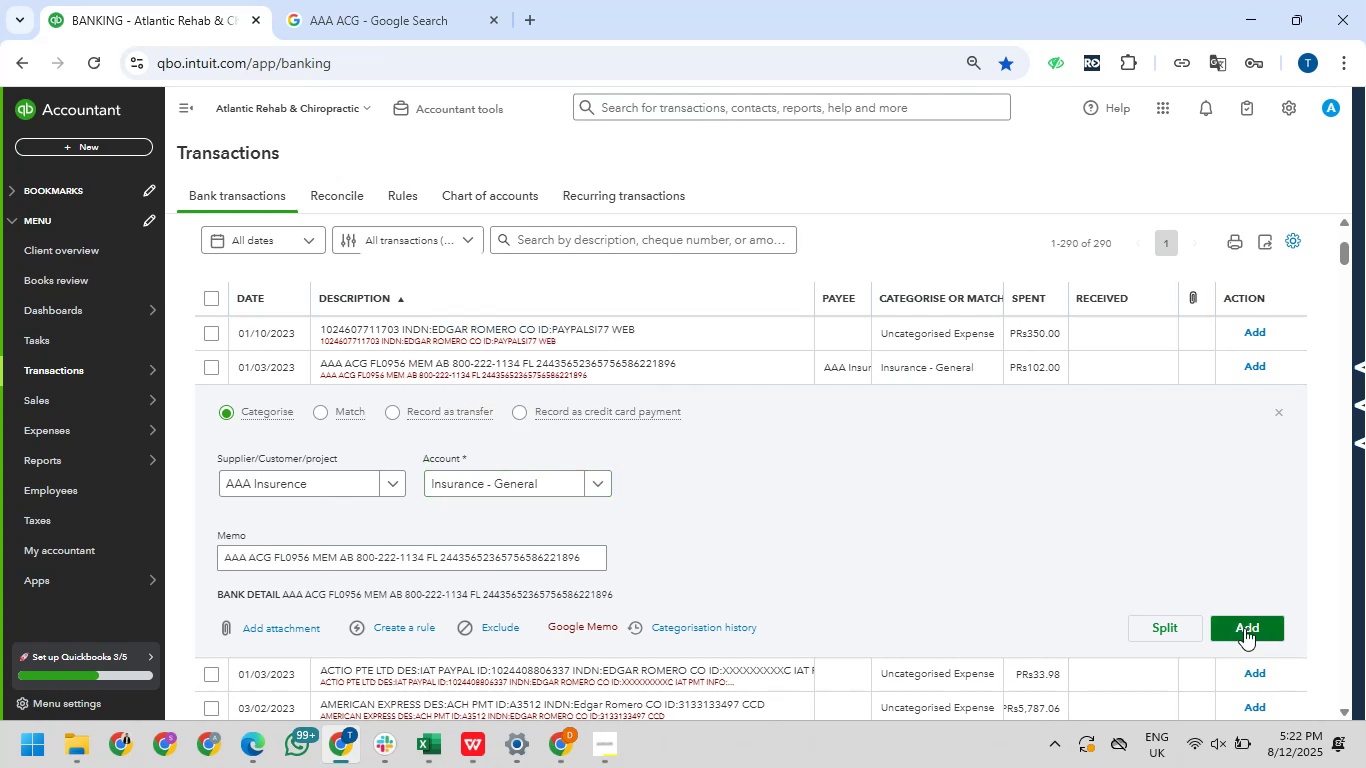 
left_click([1233, 623])
 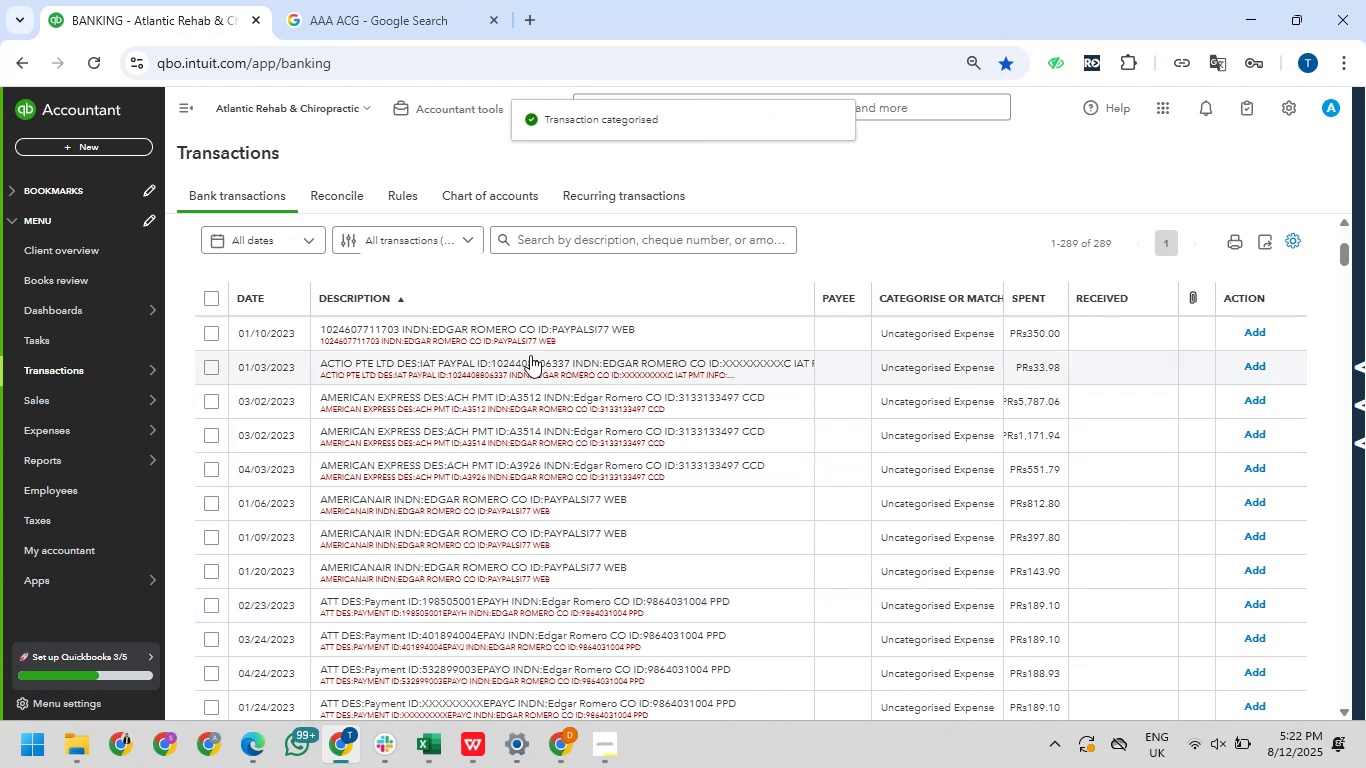 
wait(7.97)
 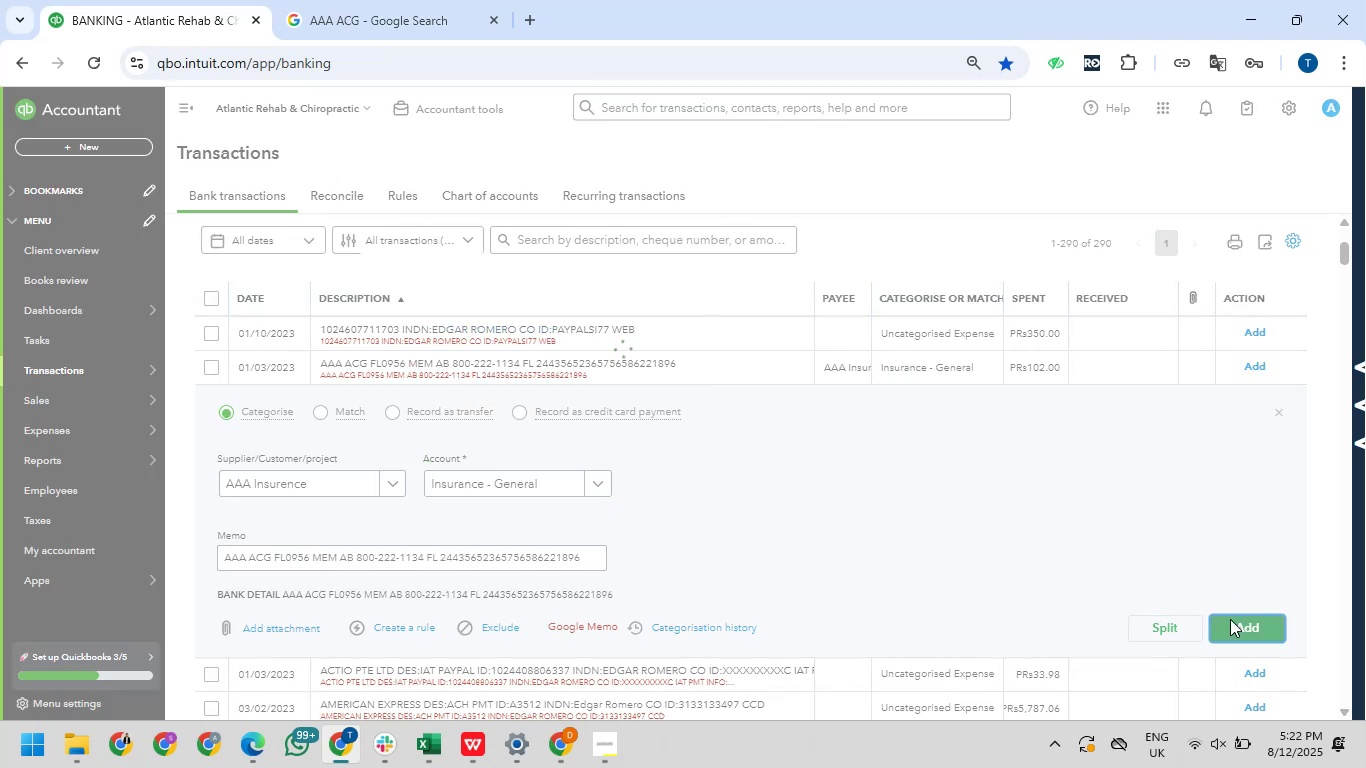 
left_click_drag(start_coordinate=[323, 364], to_coordinate=[391, 356])
 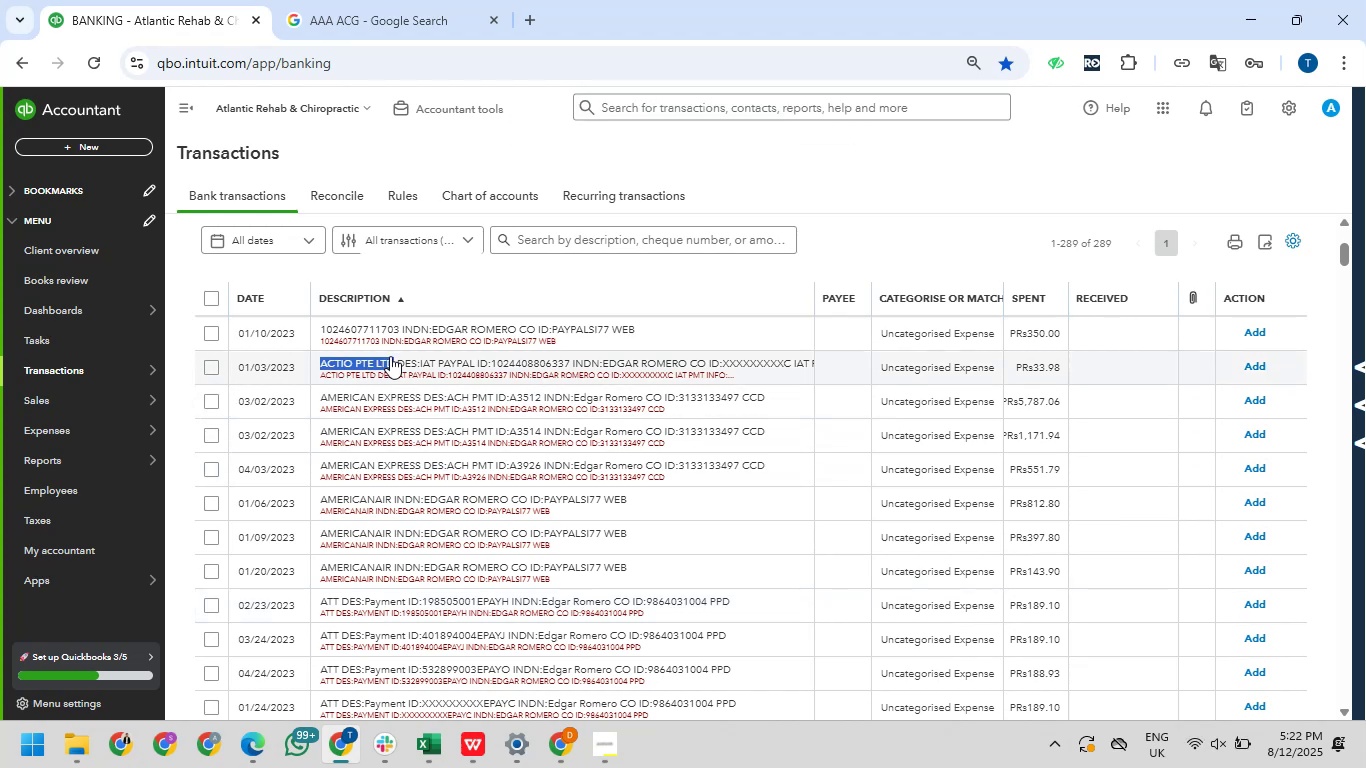 
key(Control+C)
 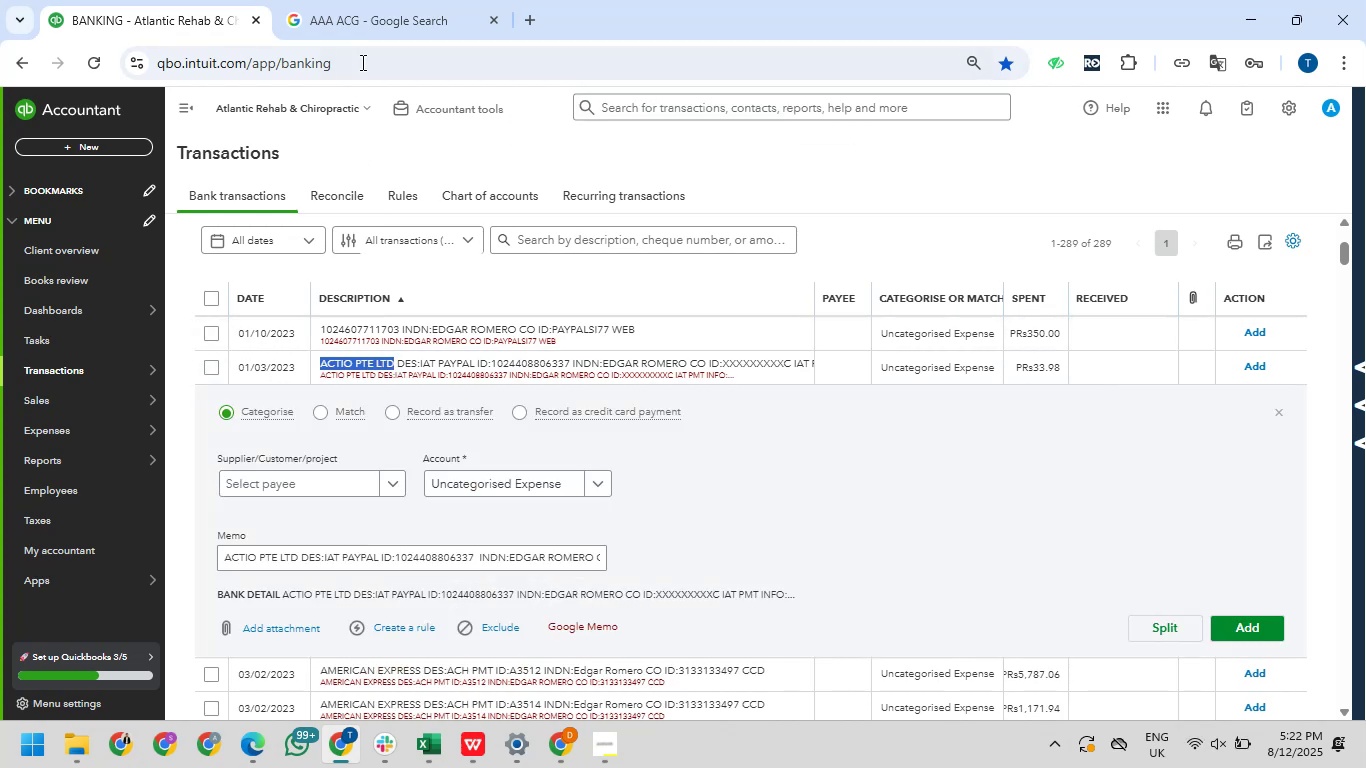 
left_click_drag(start_coordinate=[389, 0], to_coordinate=[383, 63])
 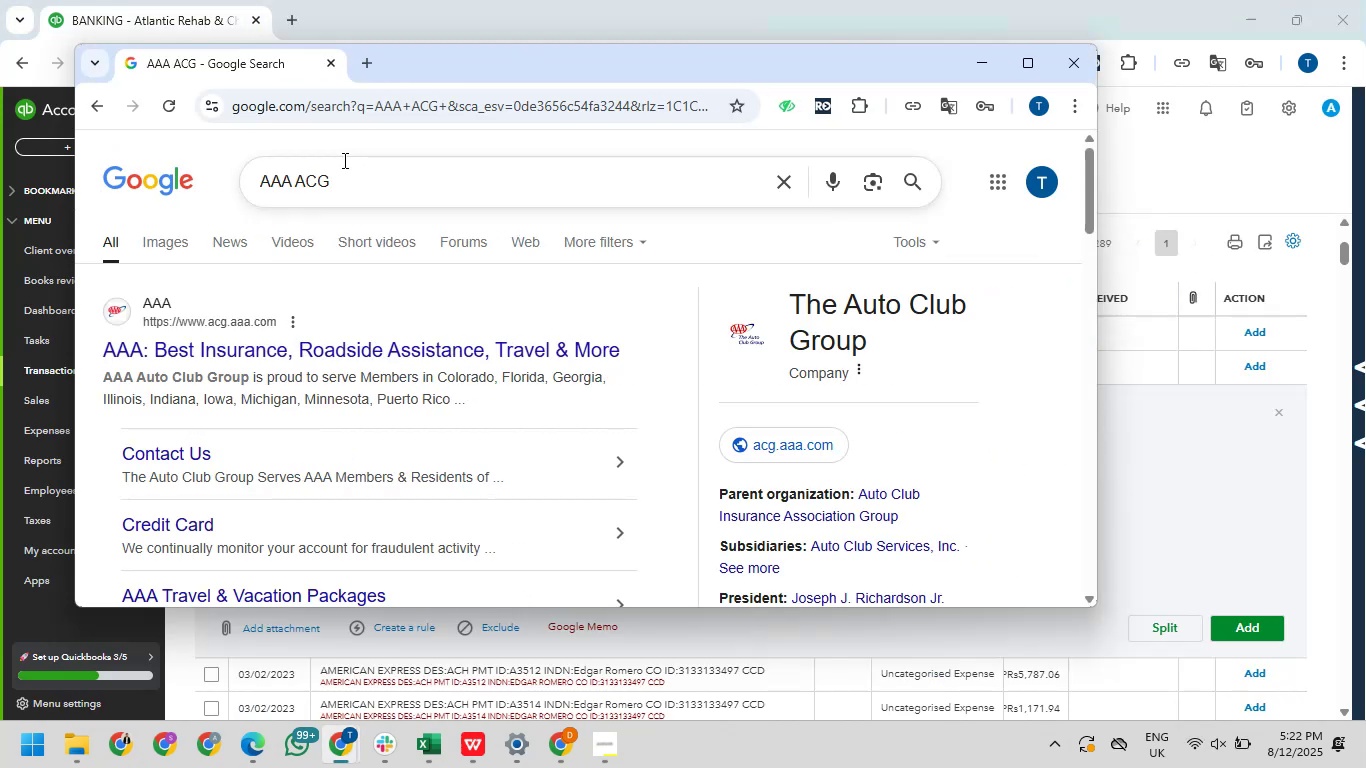 
left_click_drag(start_coordinate=[352, 182], to_coordinate=[217, 203])
 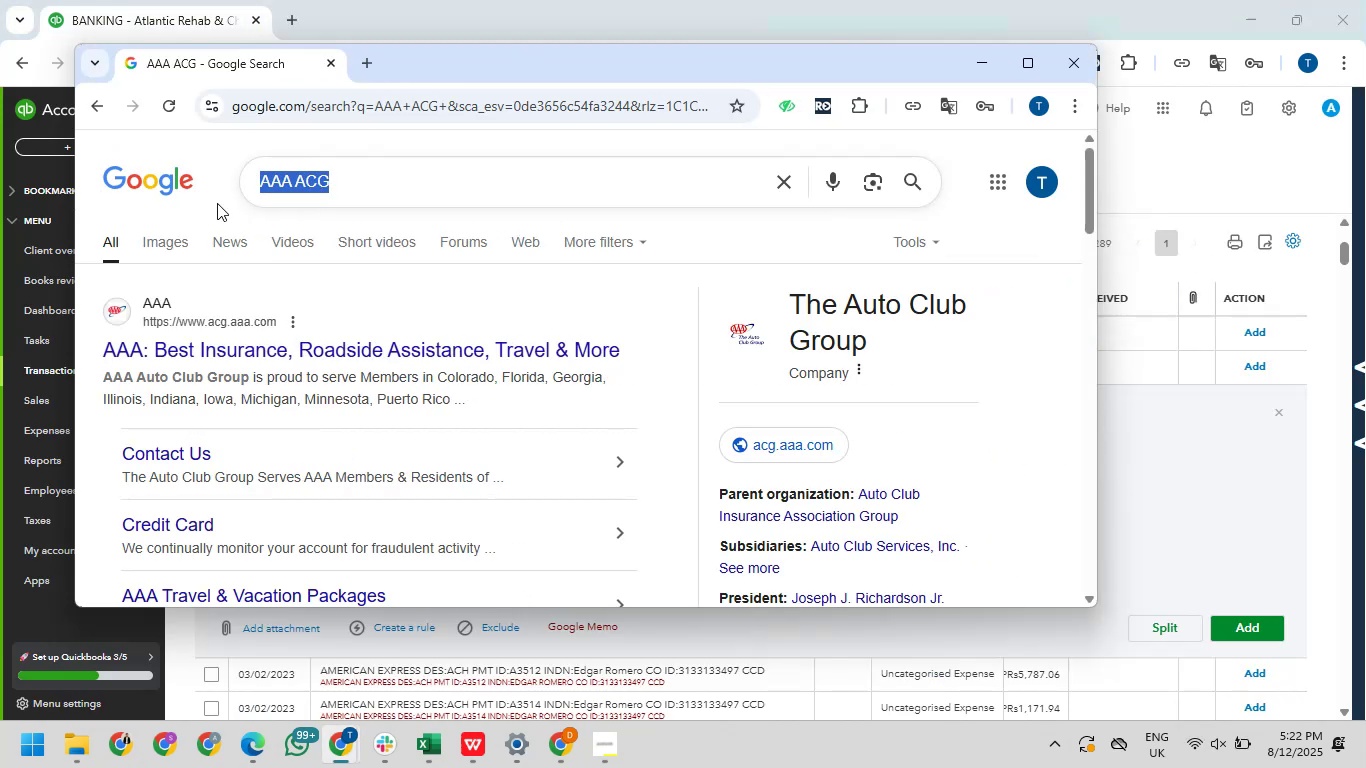 
key(Control+V)
 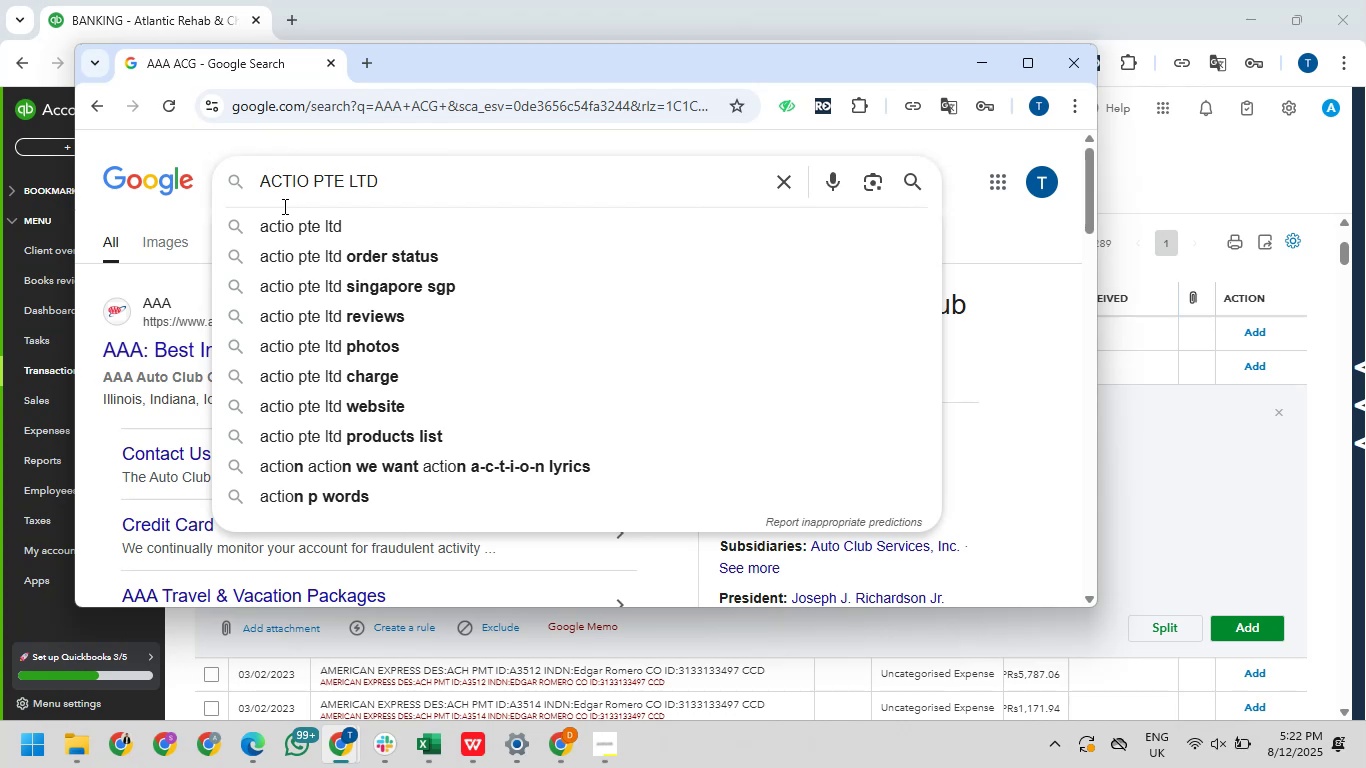 
key(NumpadEnter)
 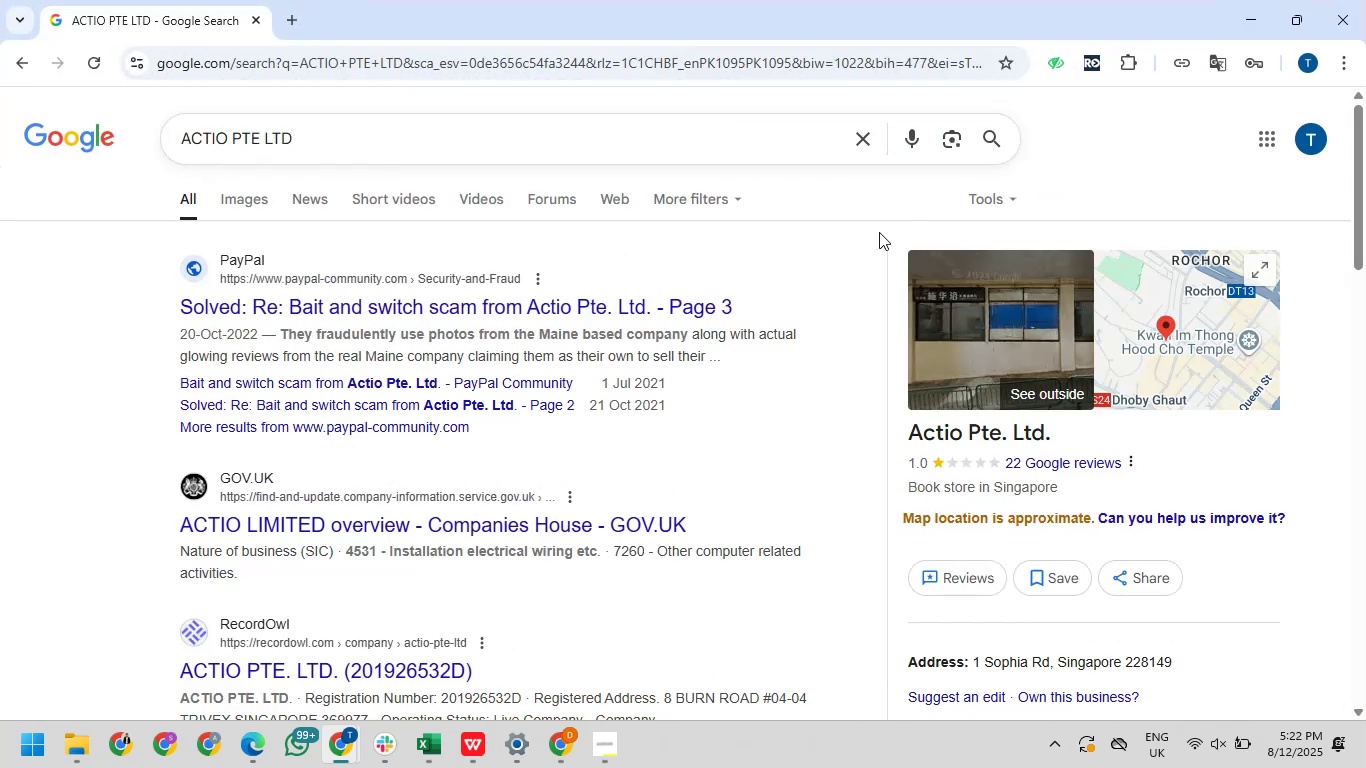 
wait(10.32)
 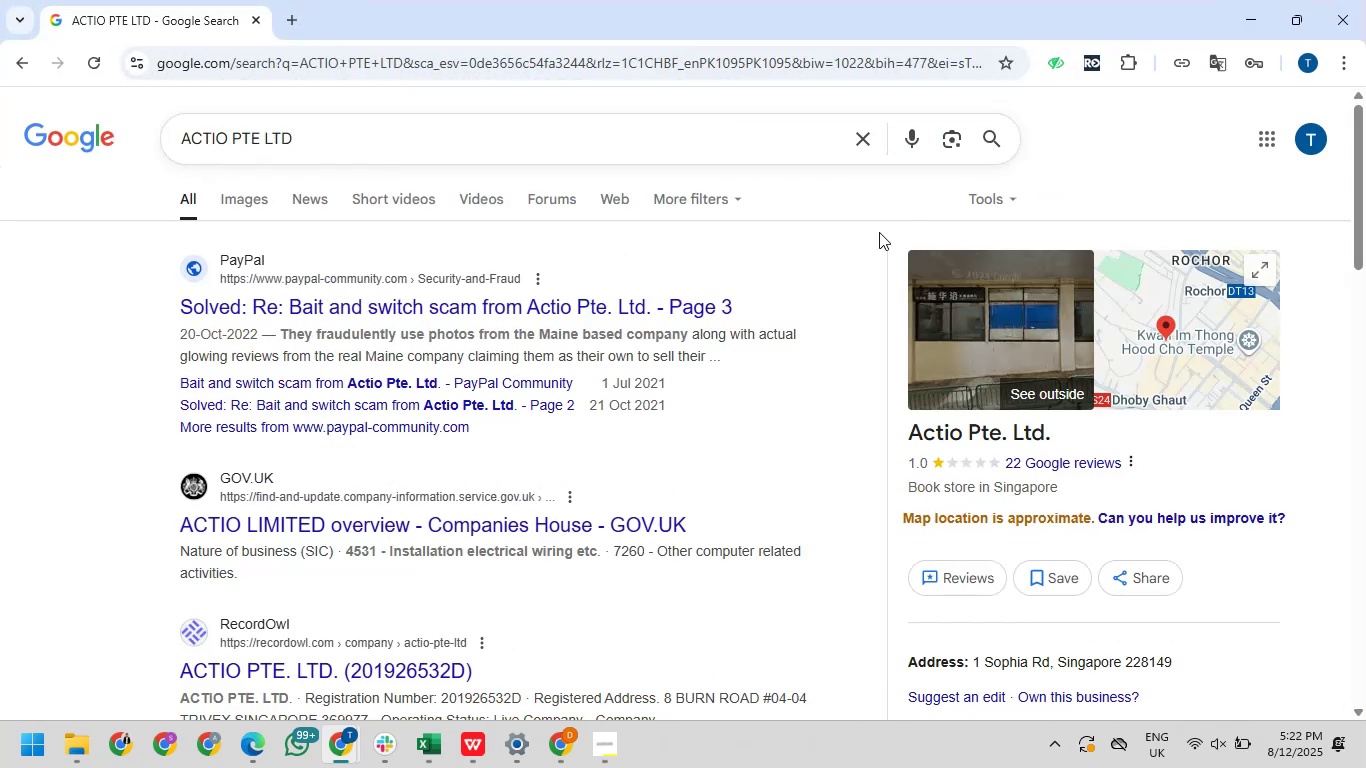 
scroll: coordinate [531, 498], scroll_direction: down, amount: 1.0
 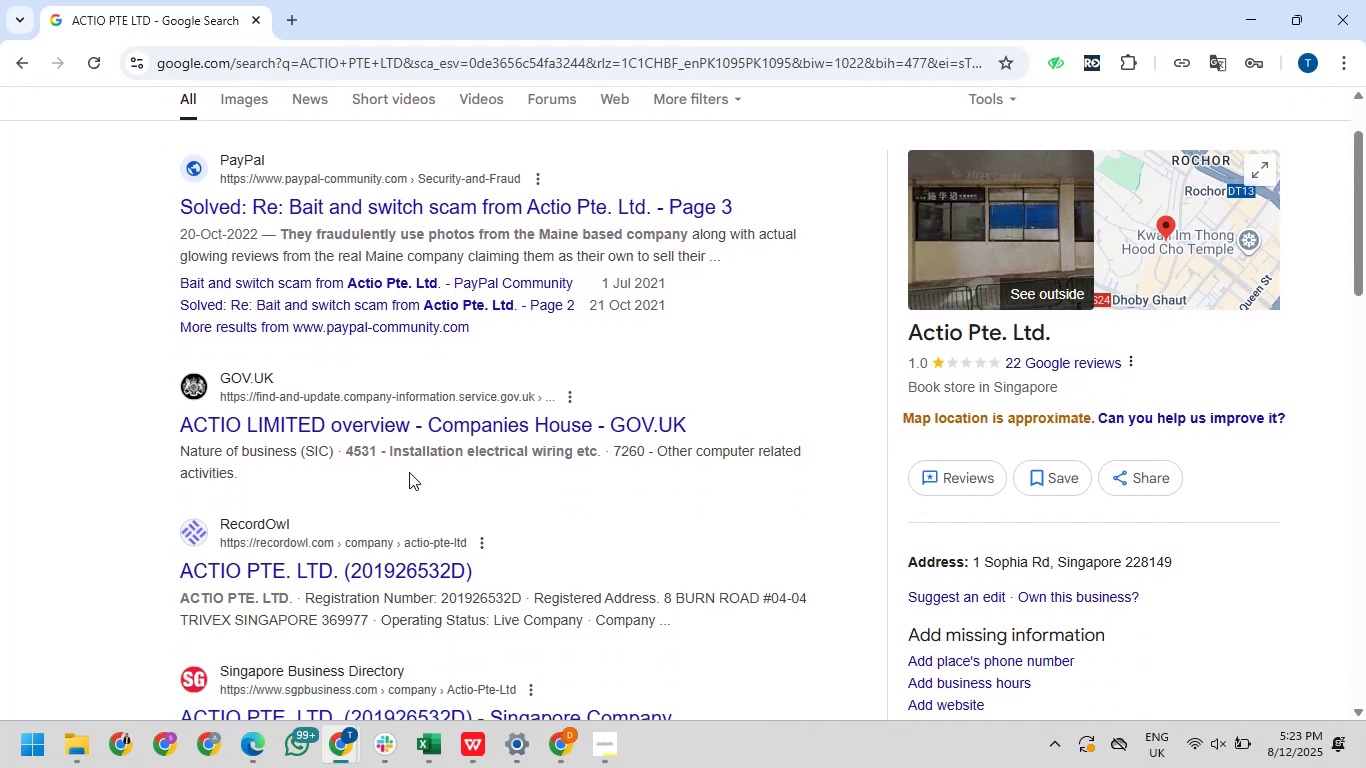 
scroll: coordinate [369, 288], scroll_direction: up, amount: 3.0
 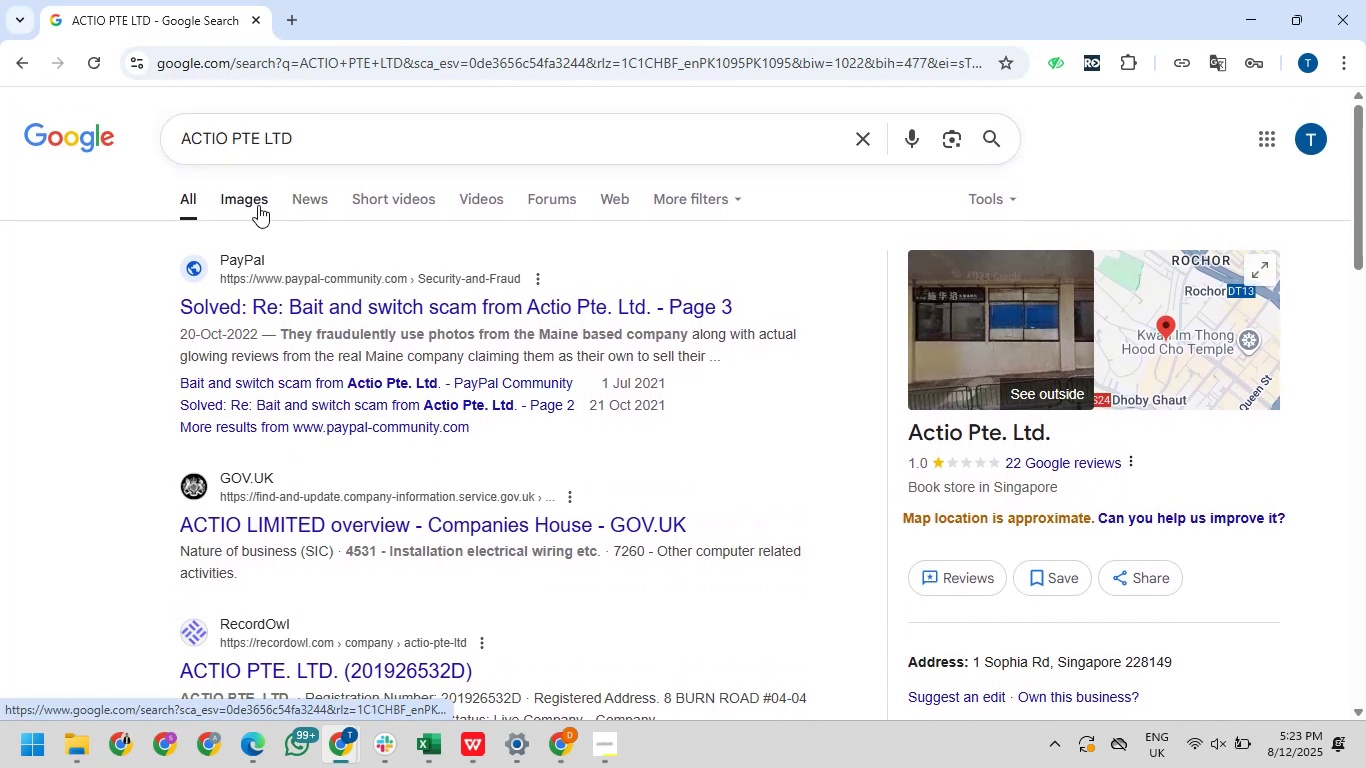 
mouse_move([263, 243])
 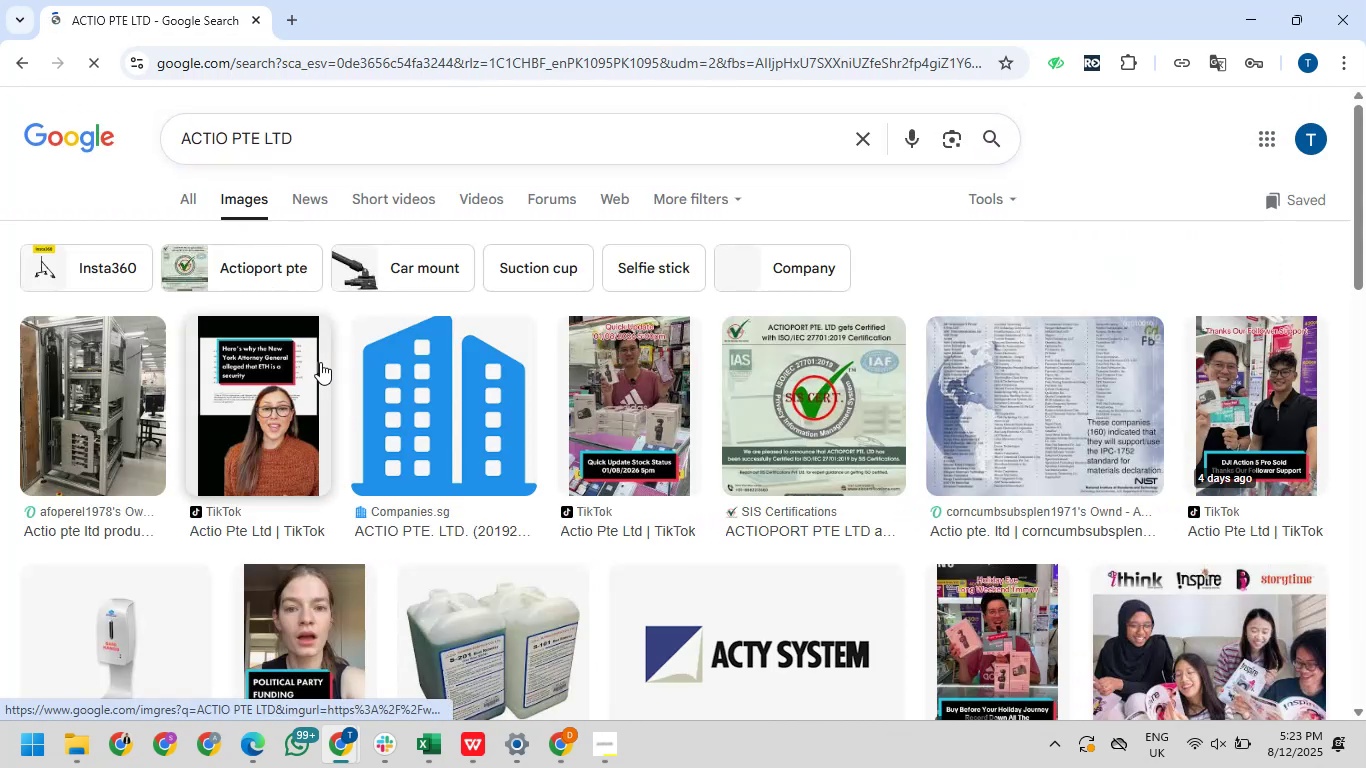 
scroll: coordinate [313, 377], scroll_direction: down, amount: 9.0
 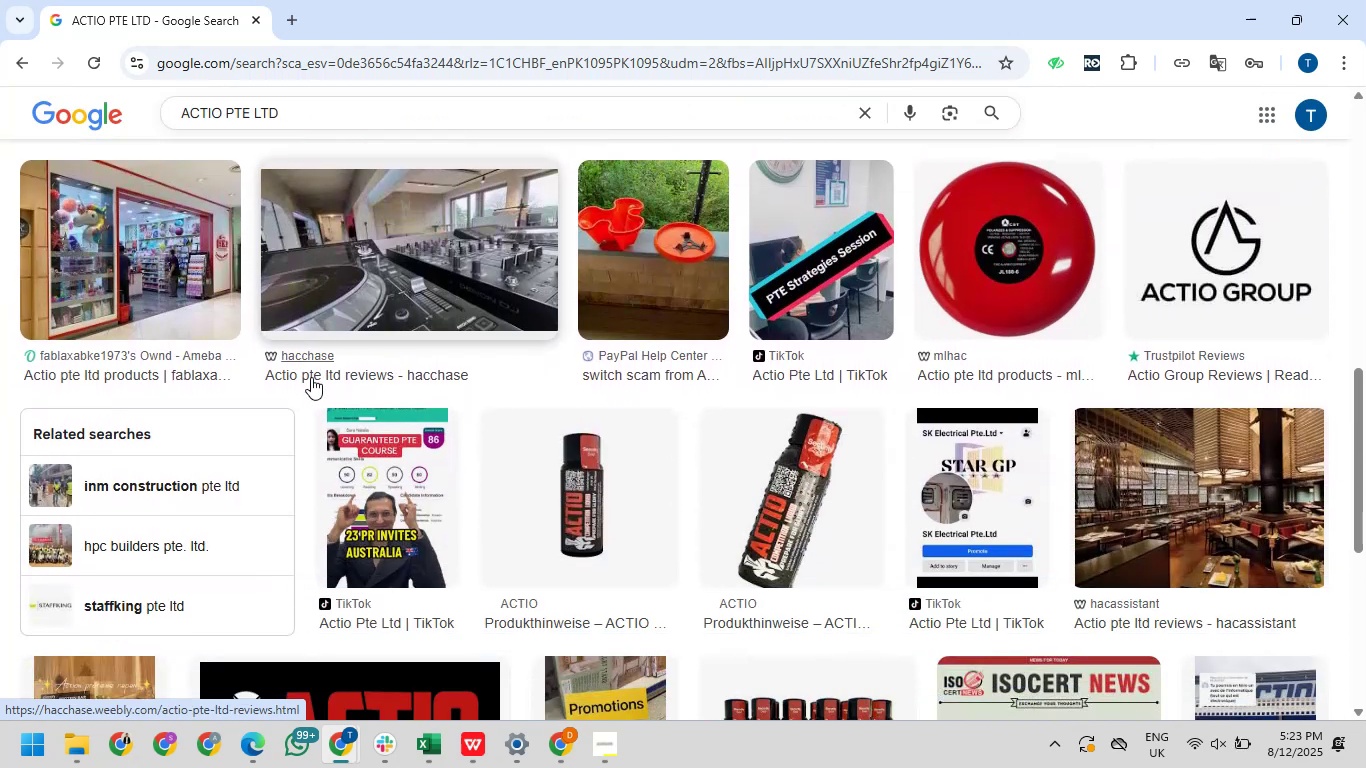 
scroll: coordinate [310, 369], scroll_direction: up, amount: 14.0
 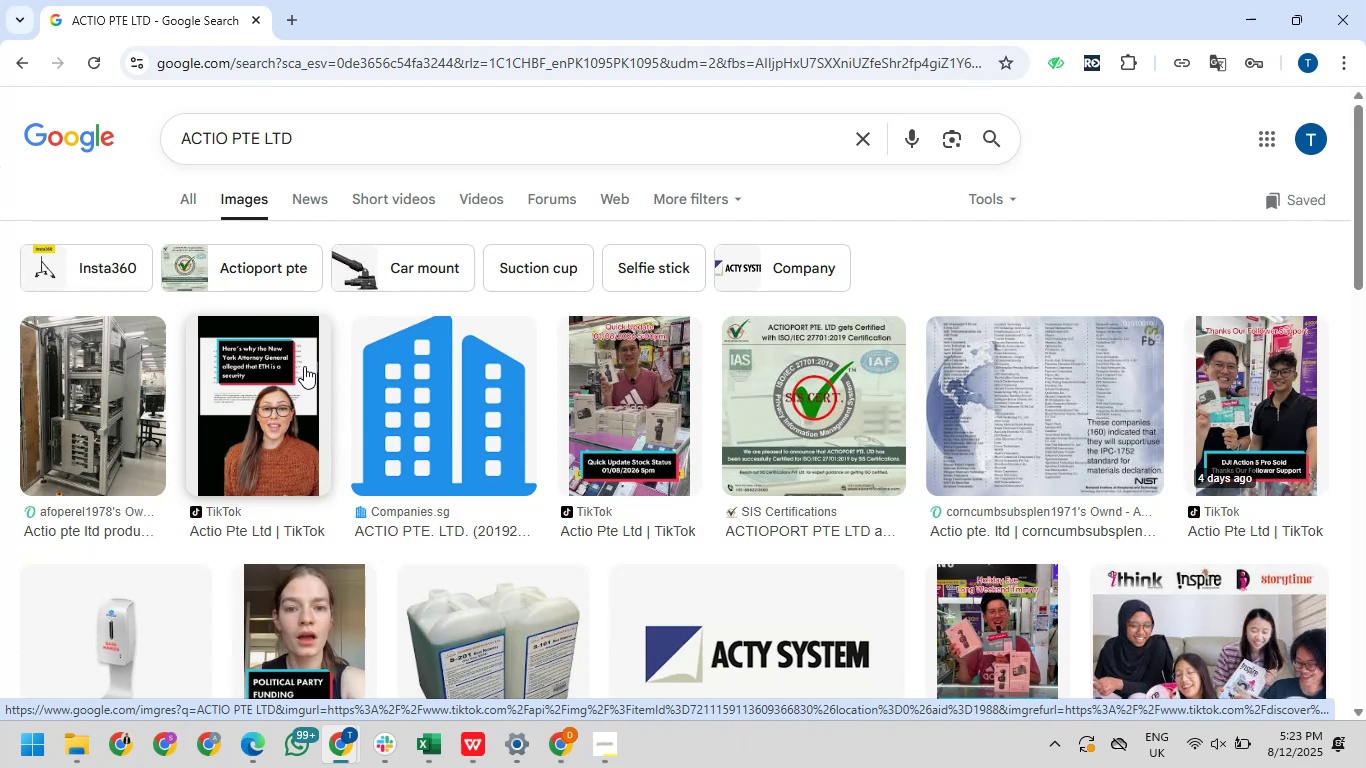 
wait(8.47)
 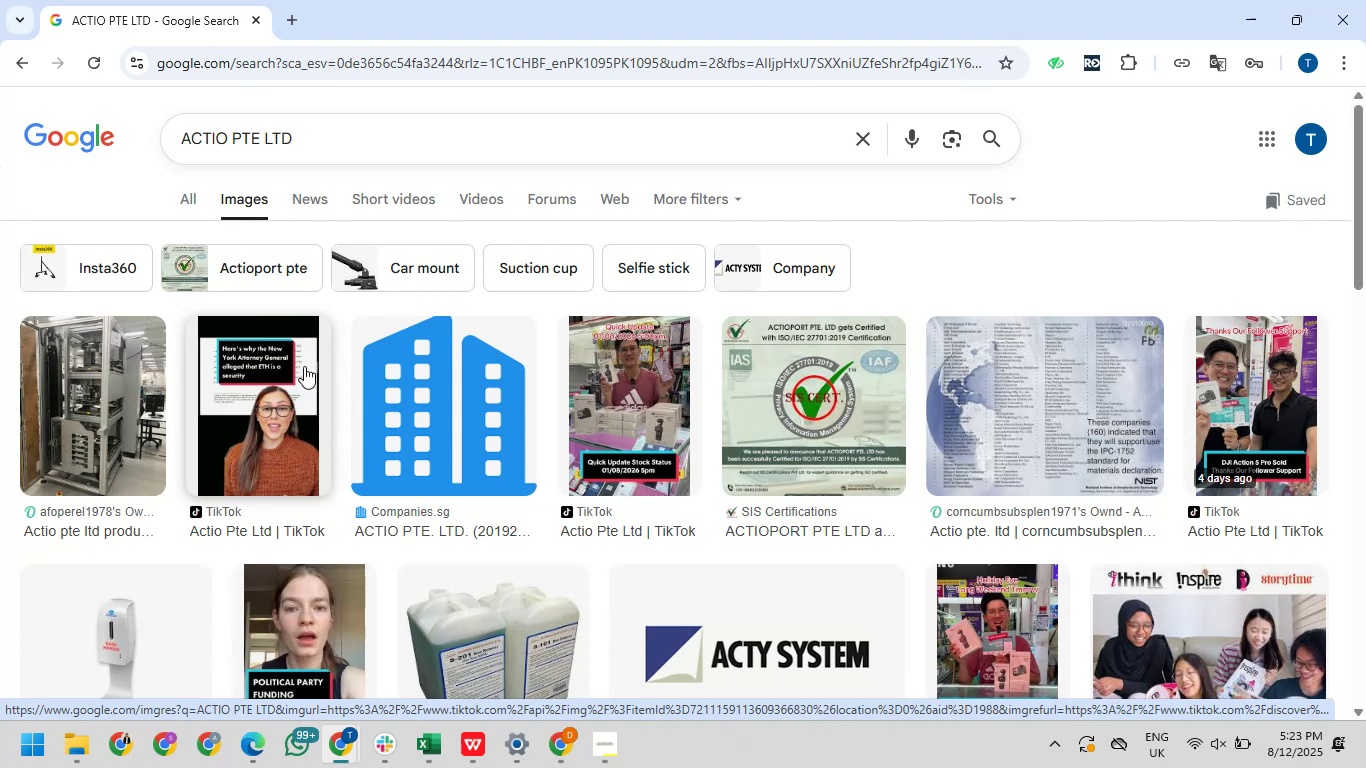 
scroll: coordinate [304, 366], scroll_direction: up, amount: 1.0
 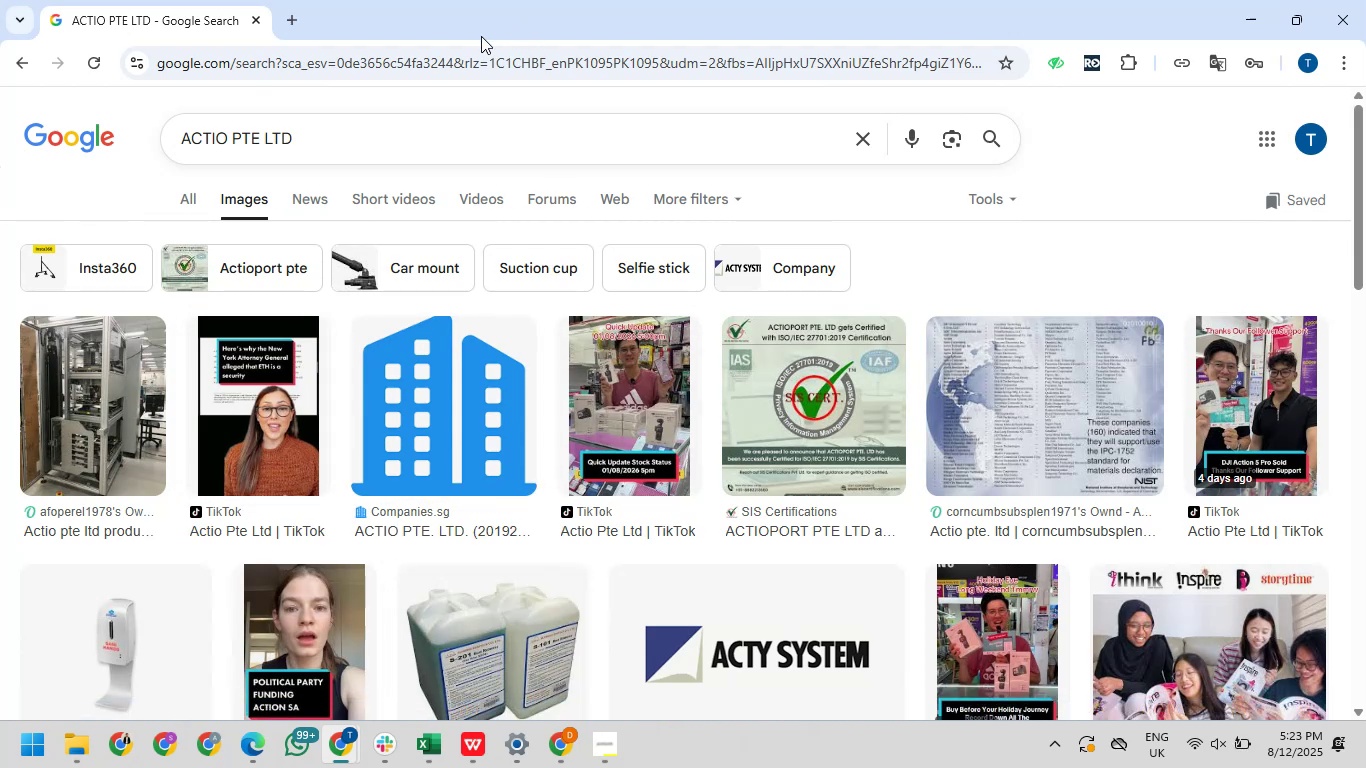 
wait(9.53)
 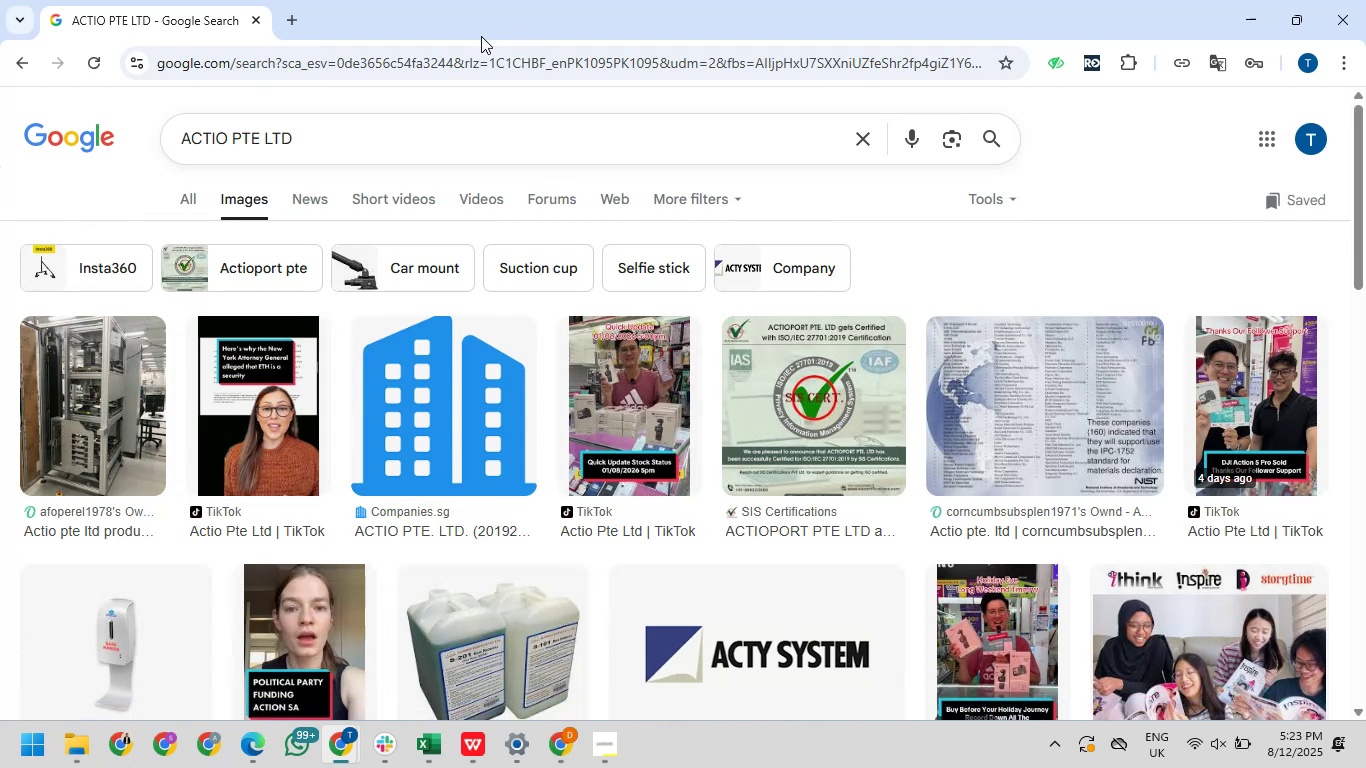 
left_click([196, 216])
 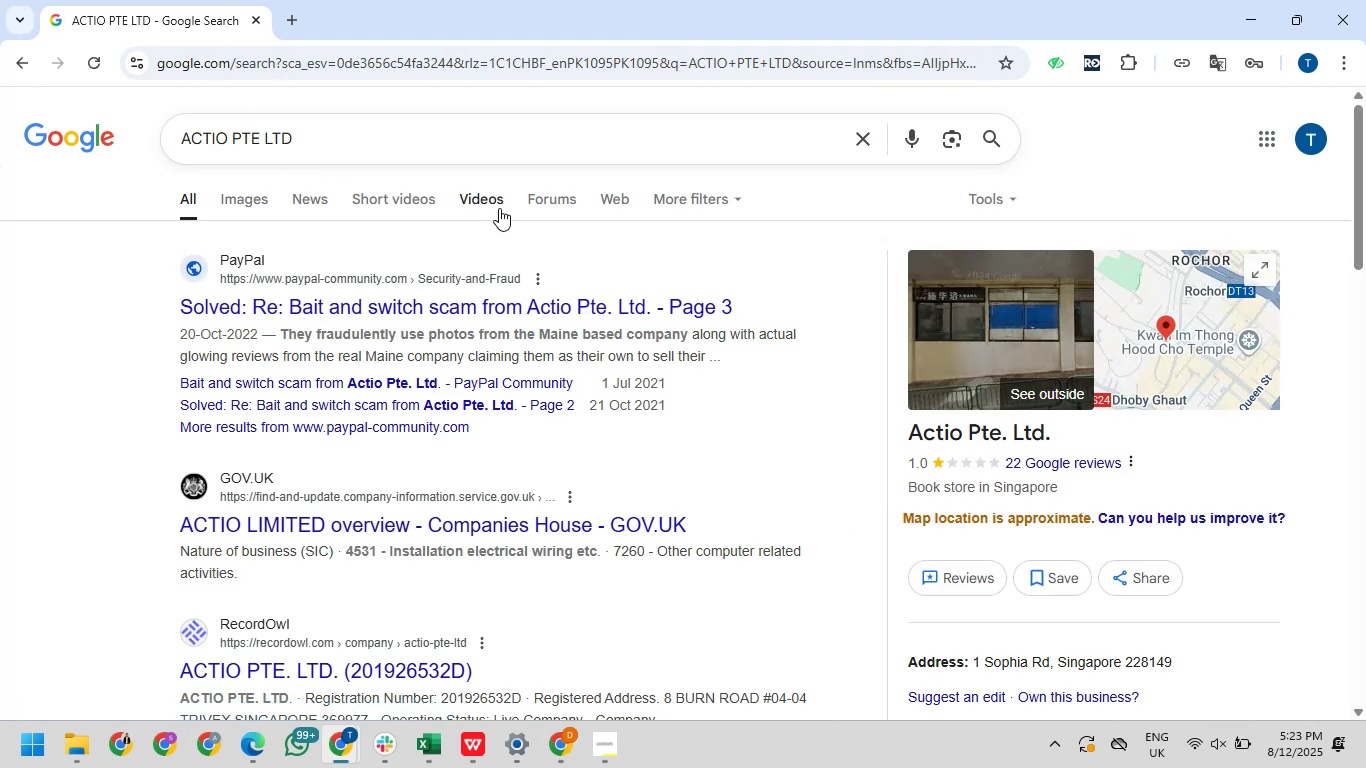 
wait(6.23)
 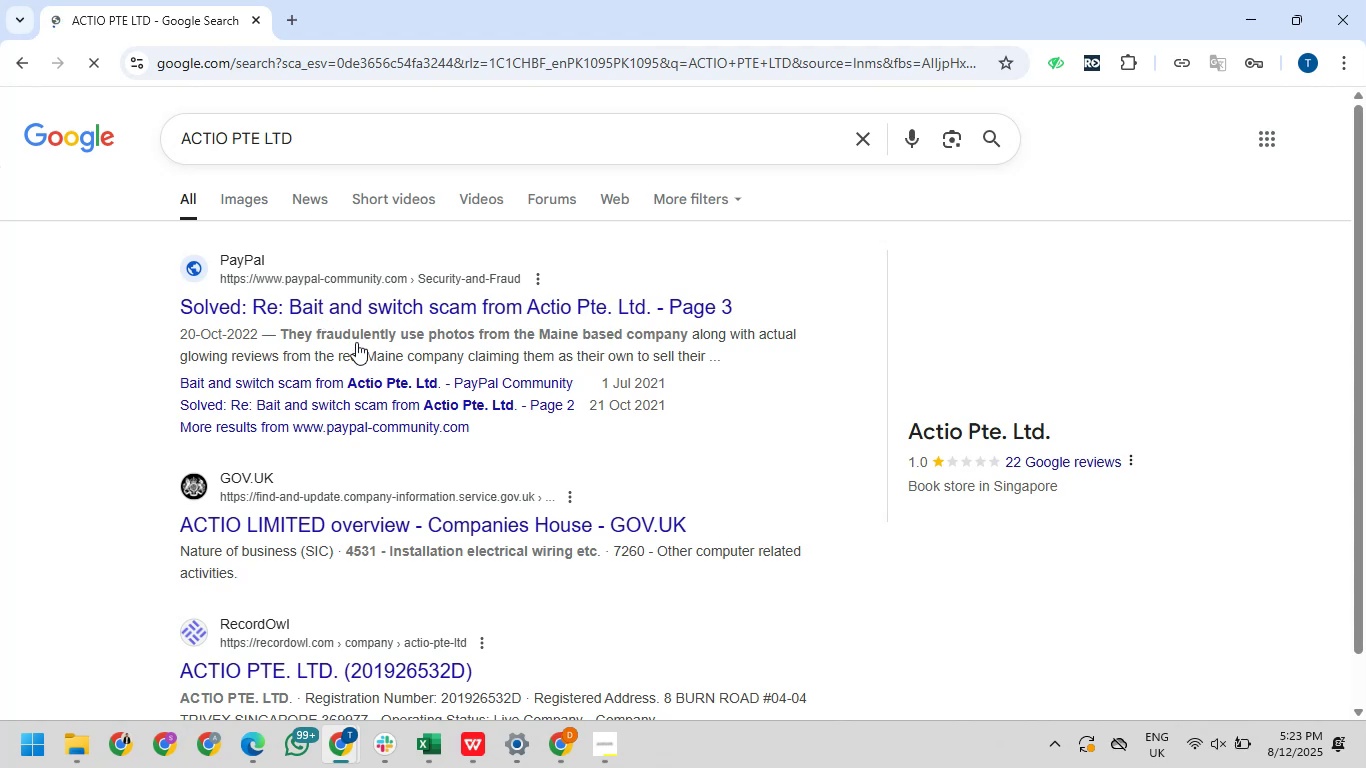 
key(Alt+AltLeft)
 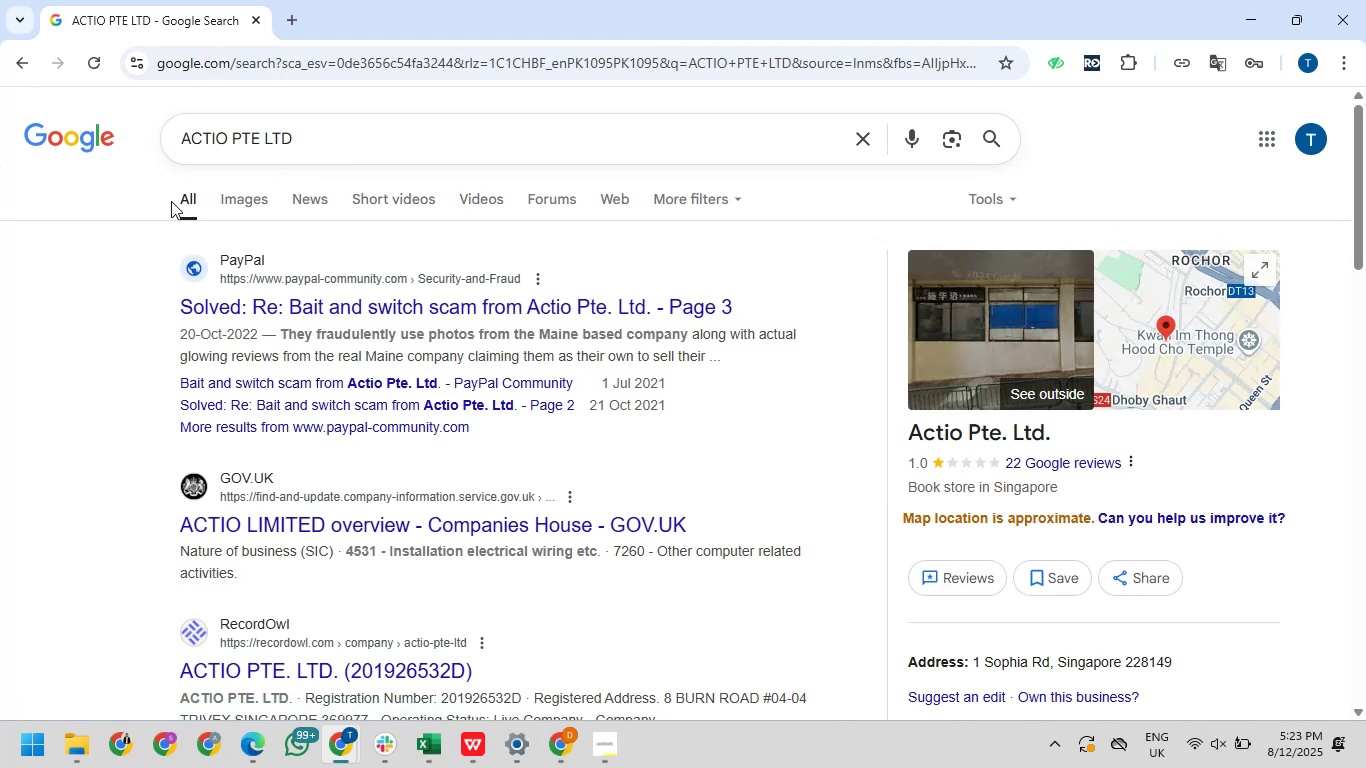 
key(Alt+Tab)
 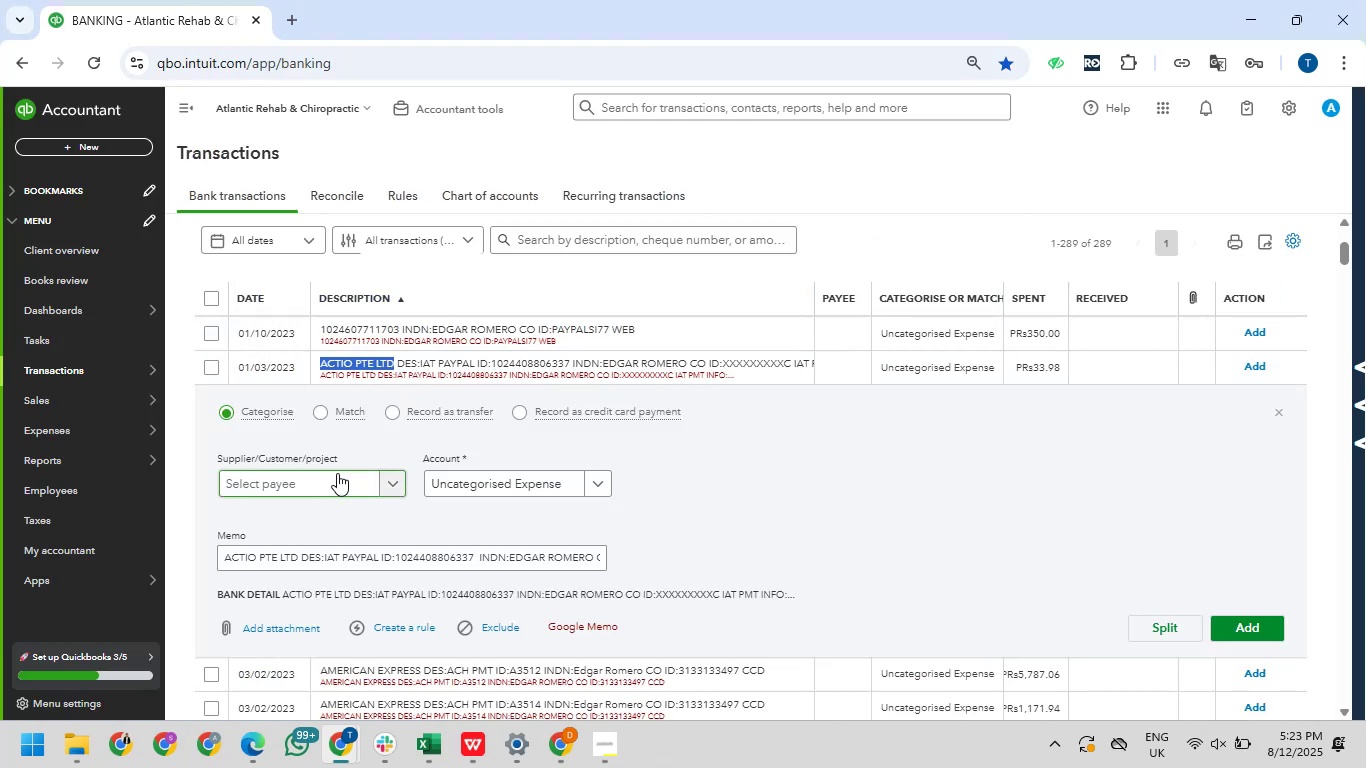 
key(Control+C)
 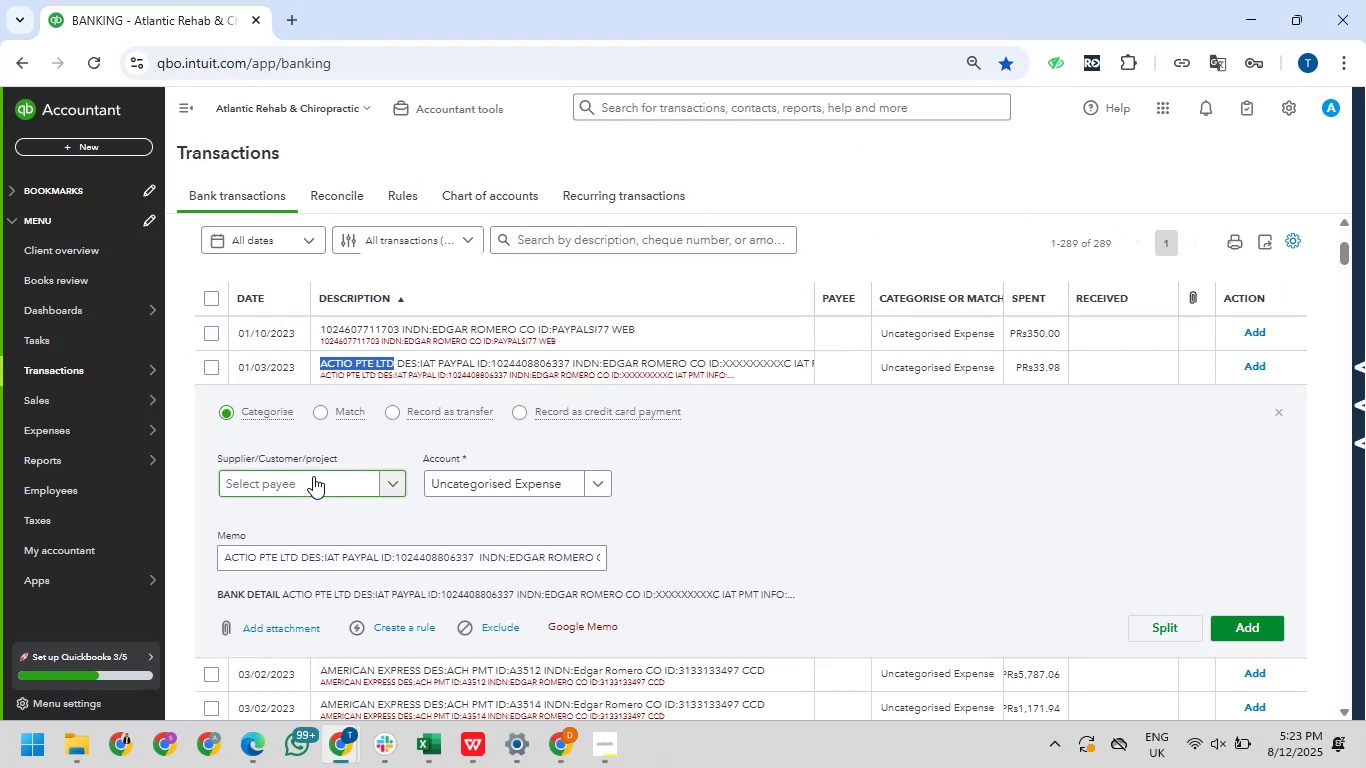 
key(Control+V)
 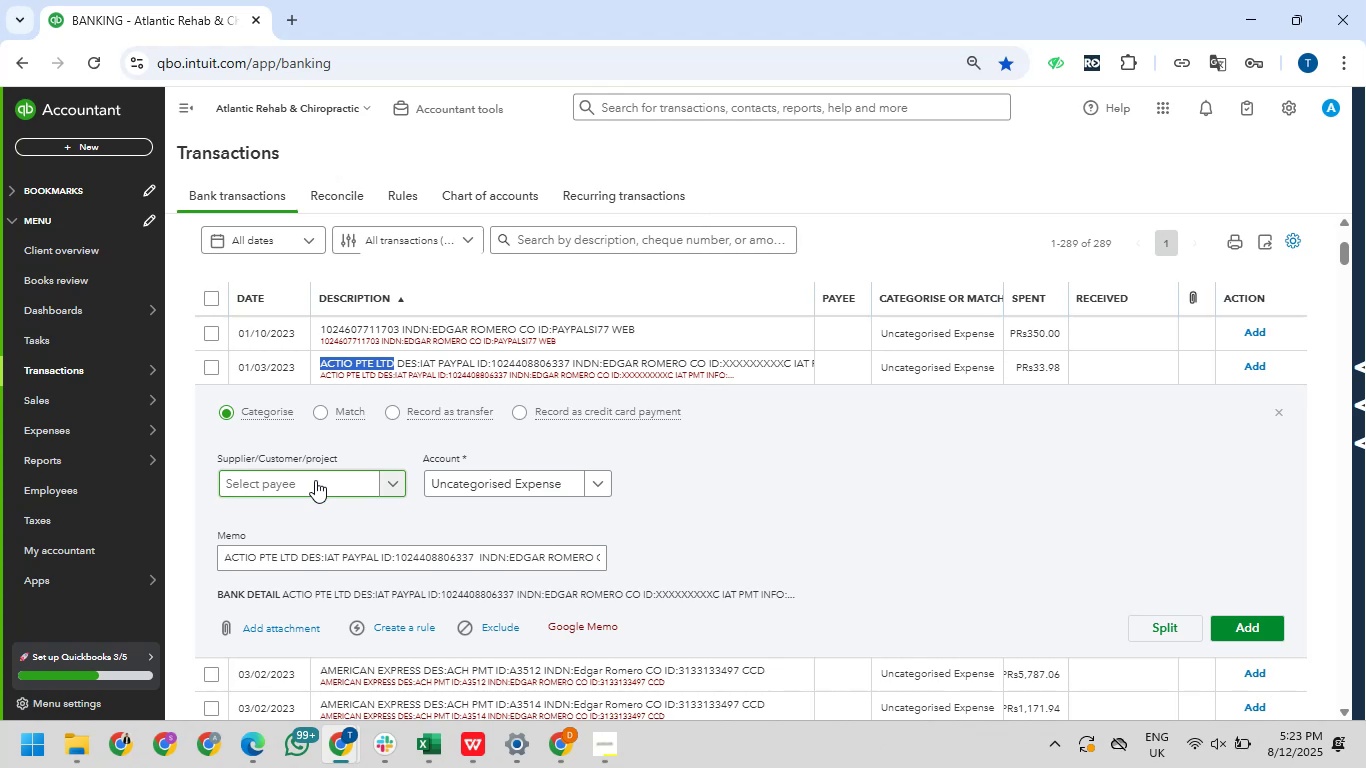 
key(Control+V)
 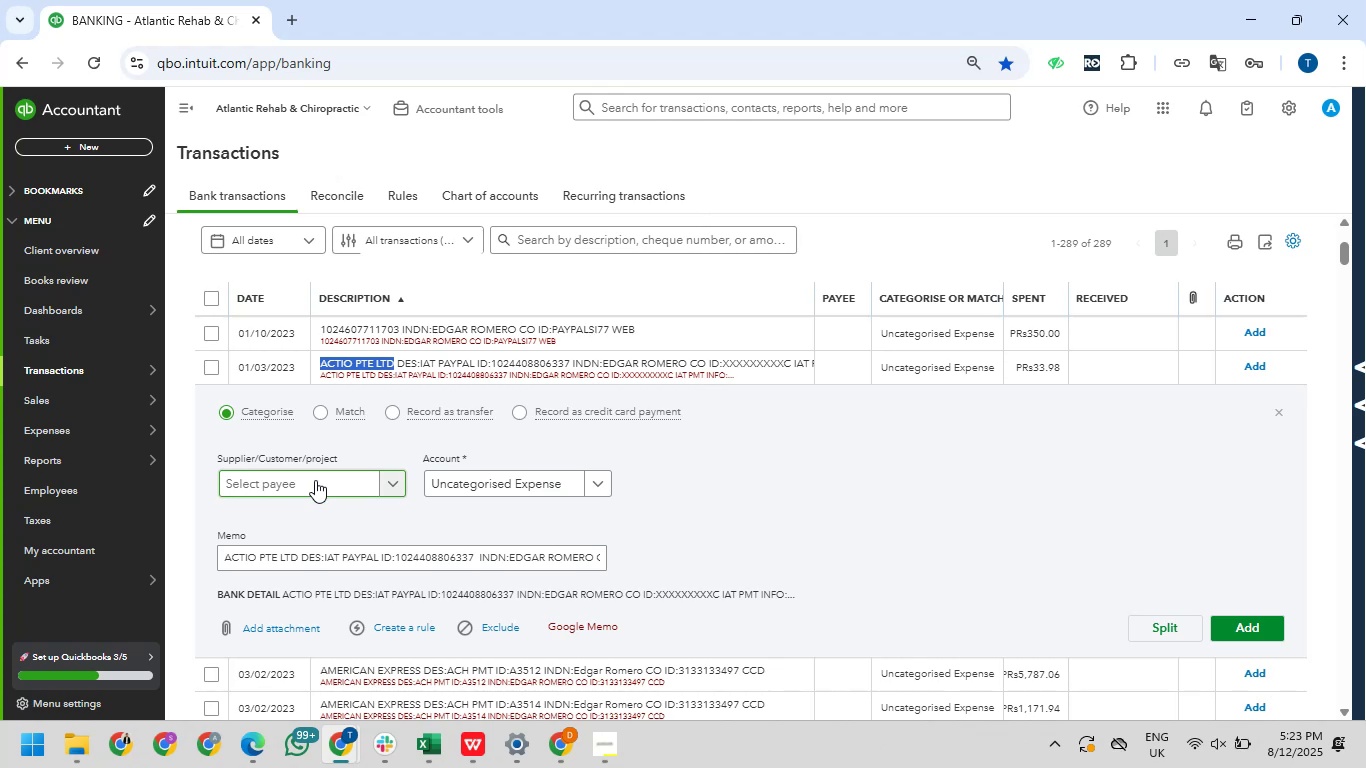 
key(Control+C)
 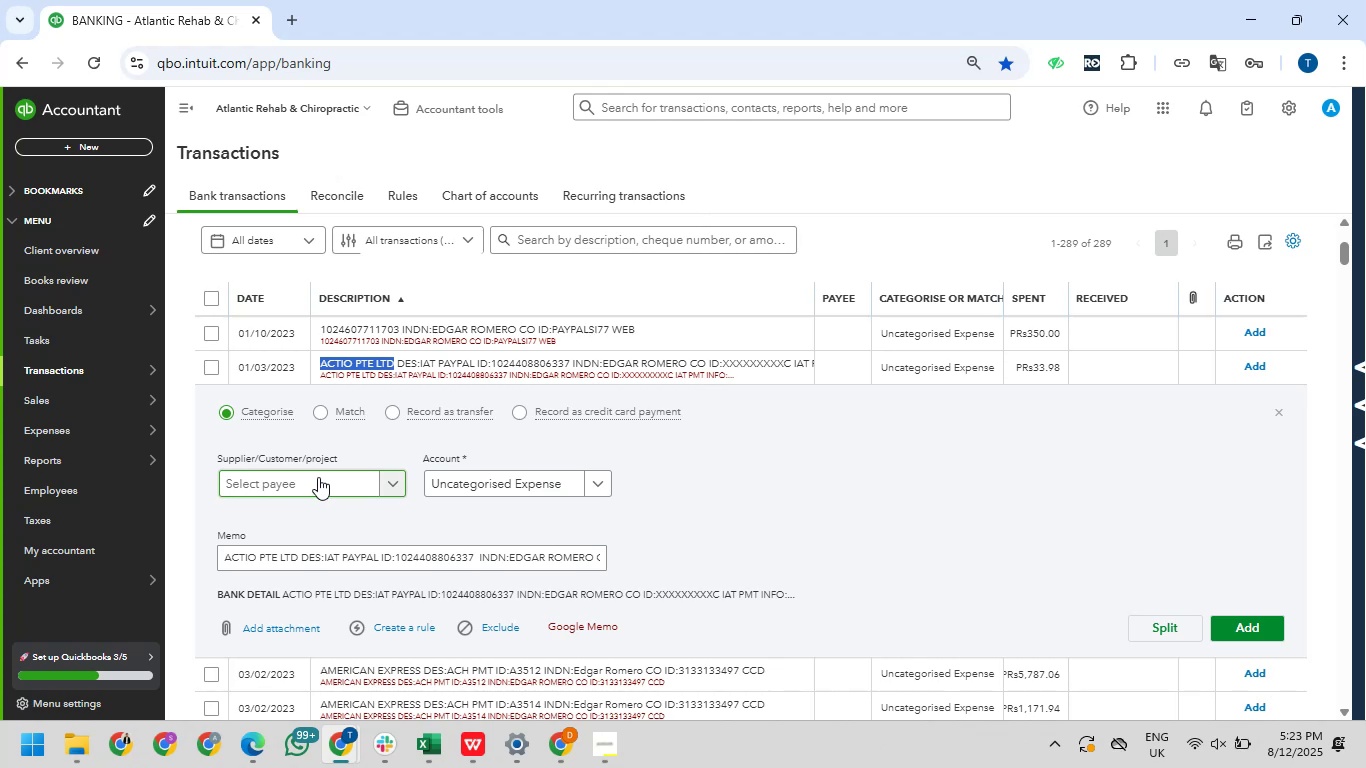 
left_click_drag(start_coordinate=[318, 477], to_coordinate=[318, 482])
 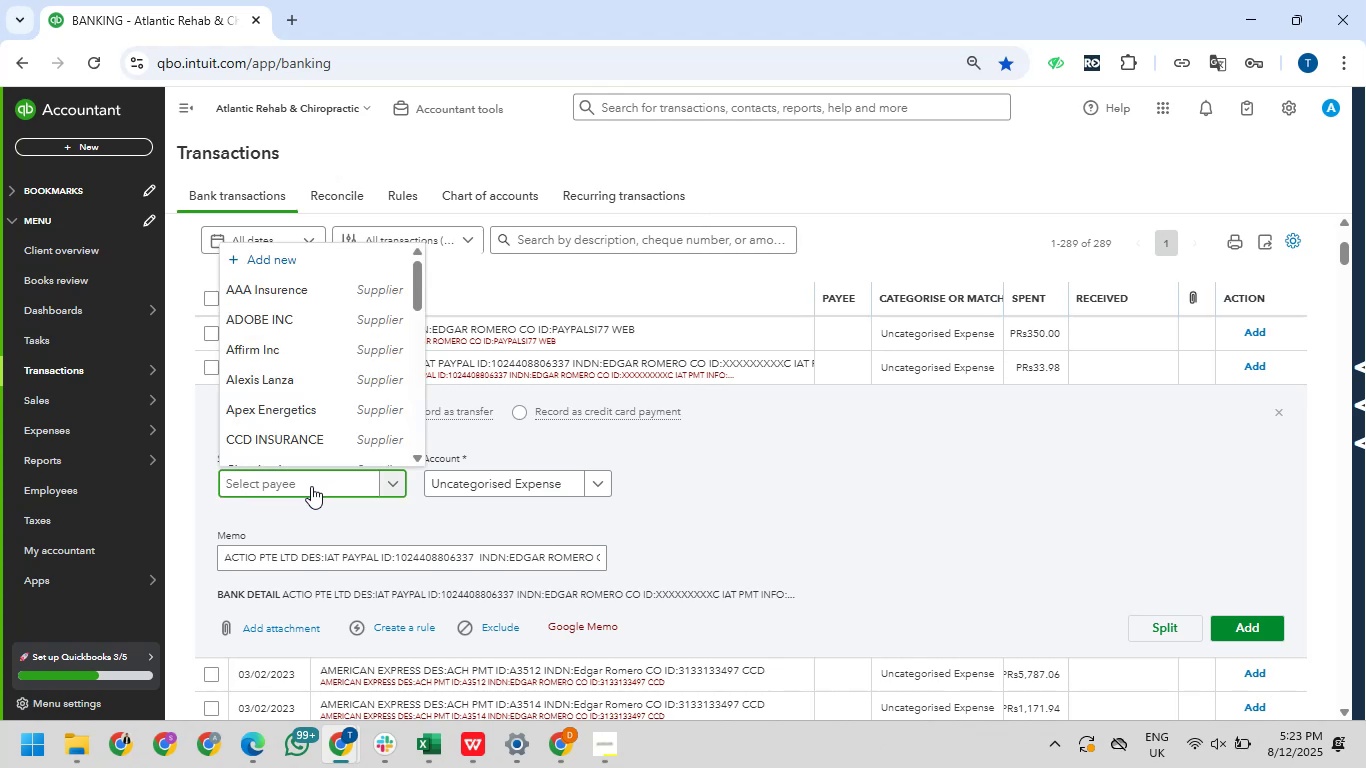 
key(Control+V)
 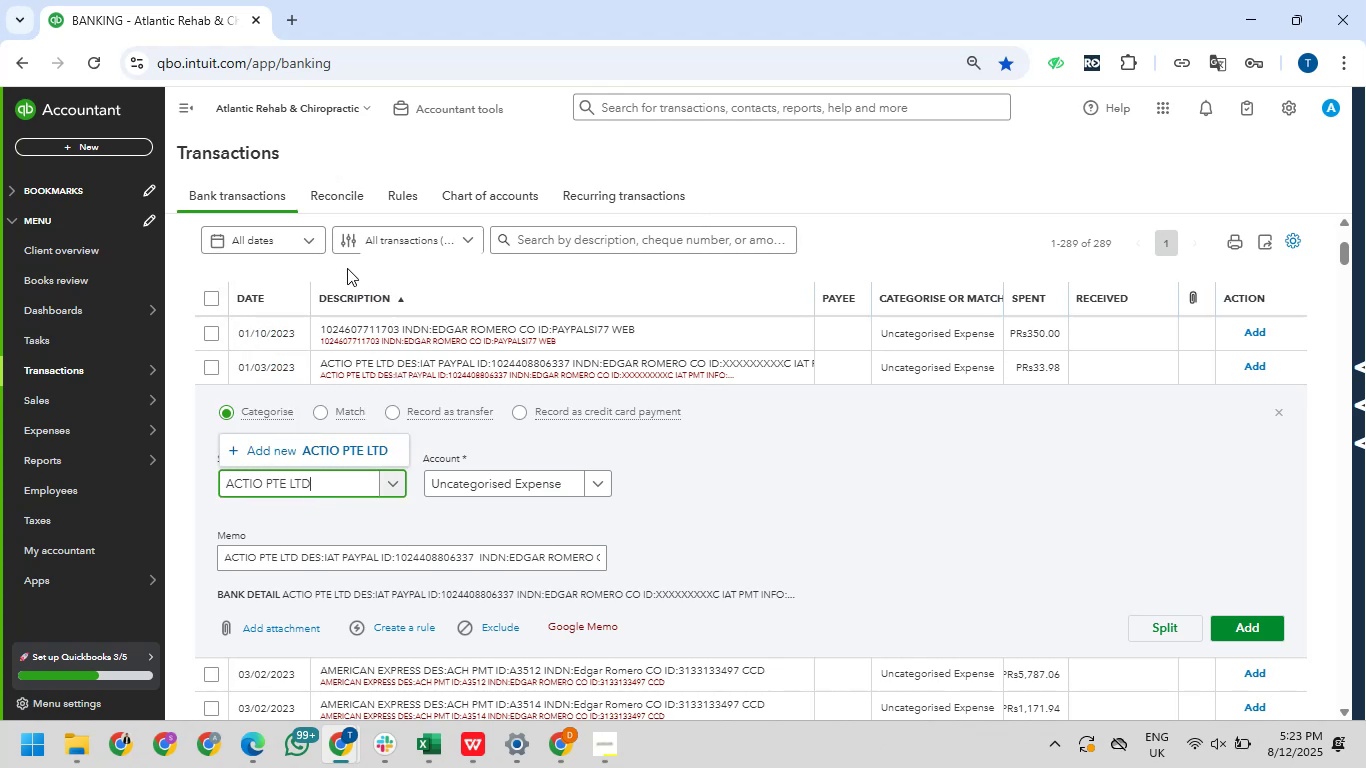 
left_click([280, 444])
 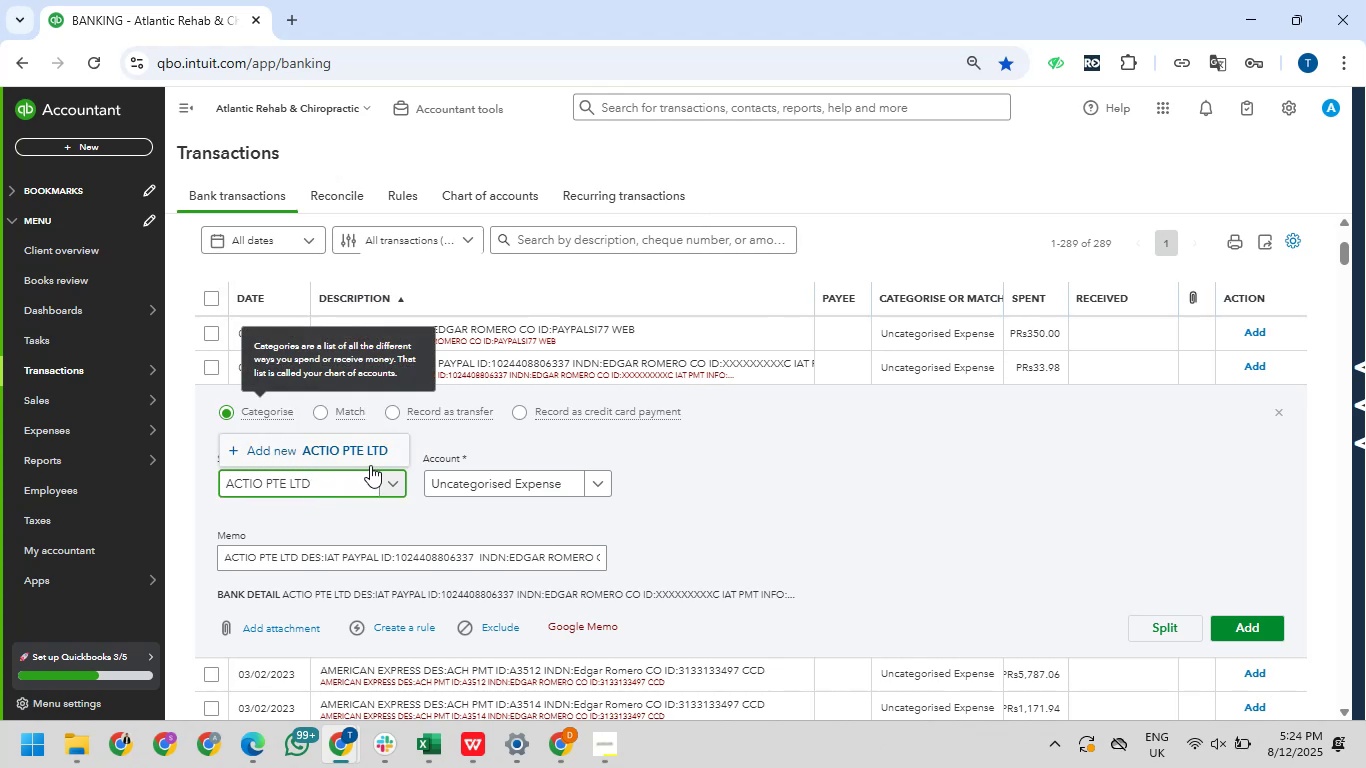 
mouse_move([434, 467])
 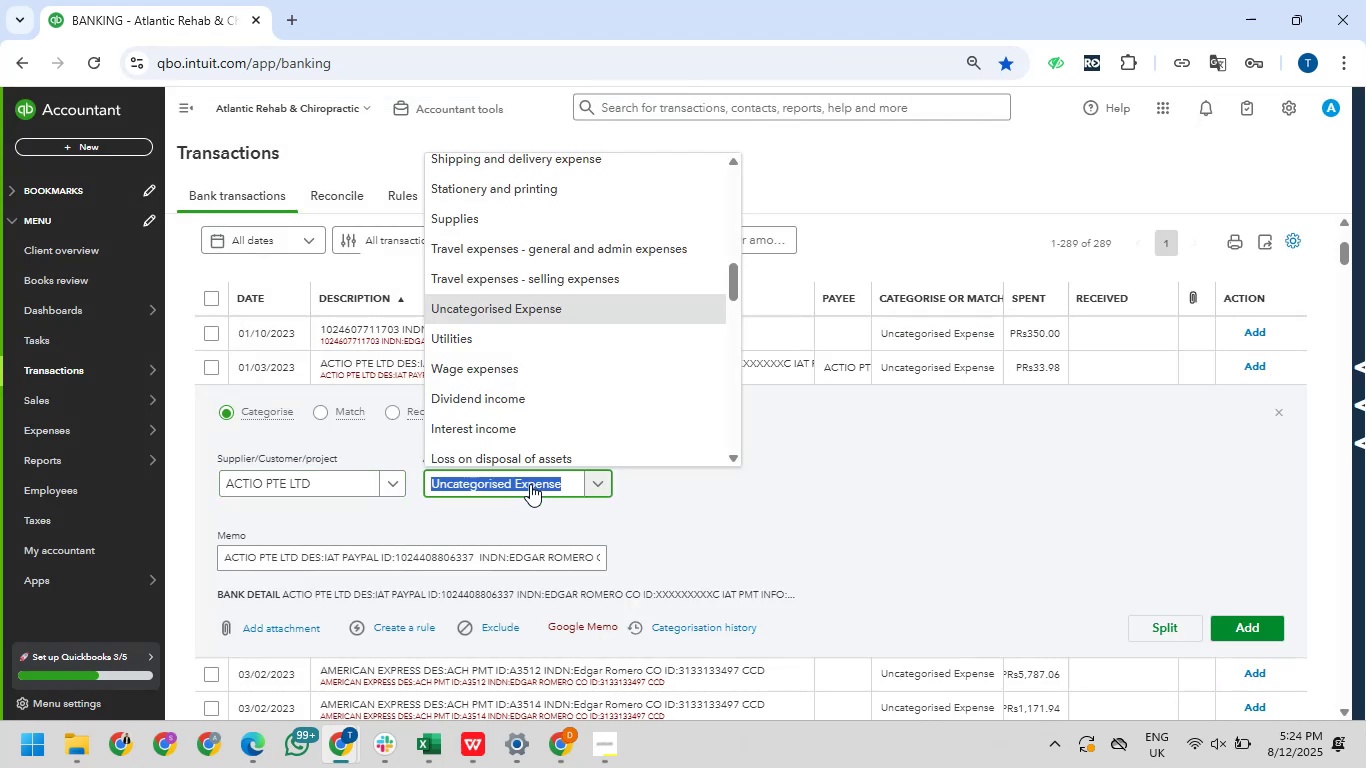 
wait(10.85)
 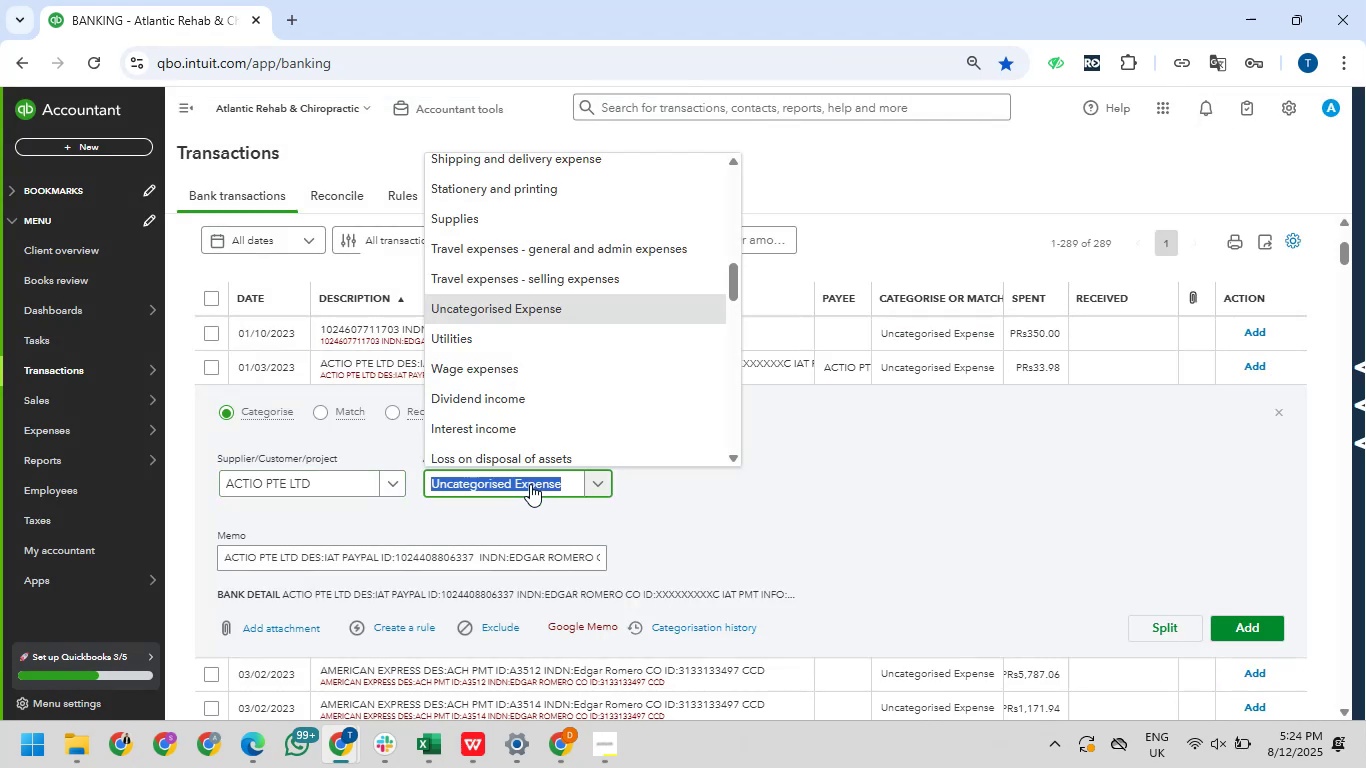 
type(off)
 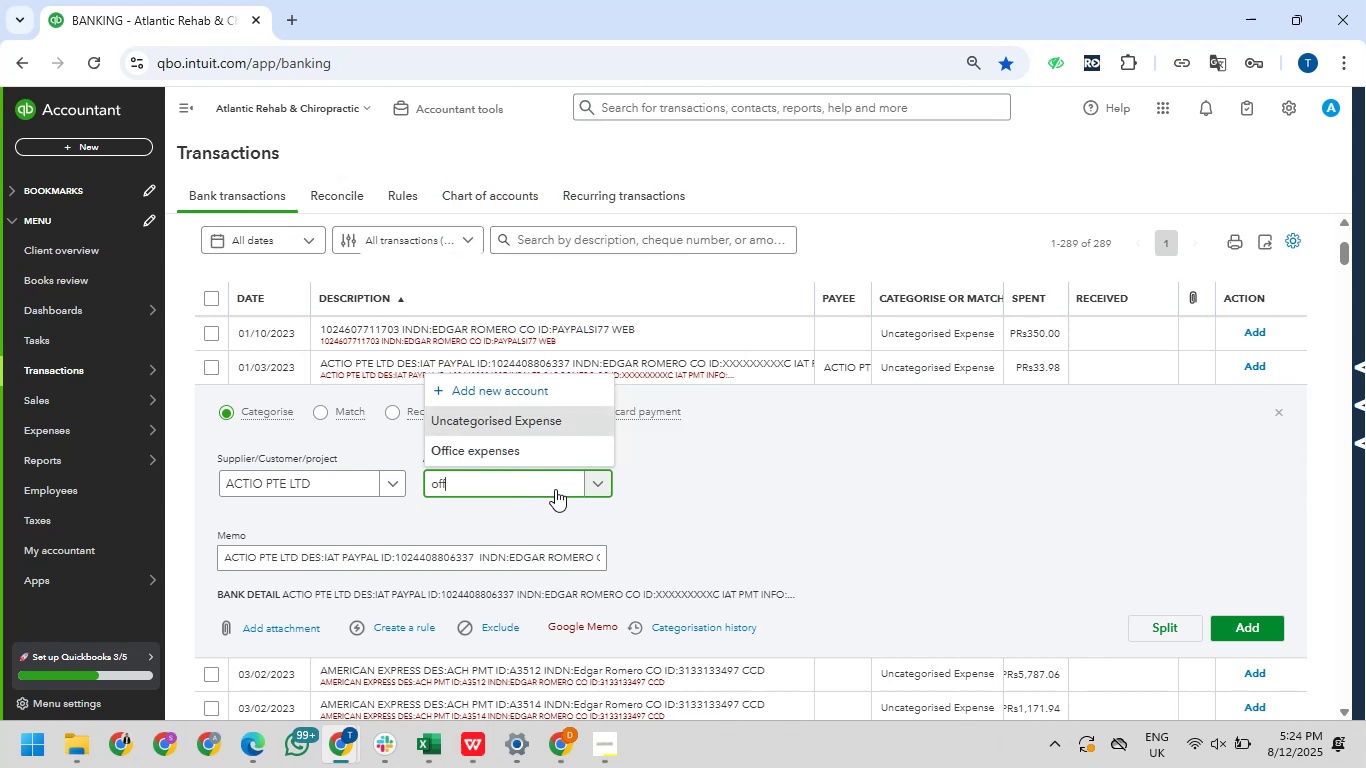 
wait(6.17)
 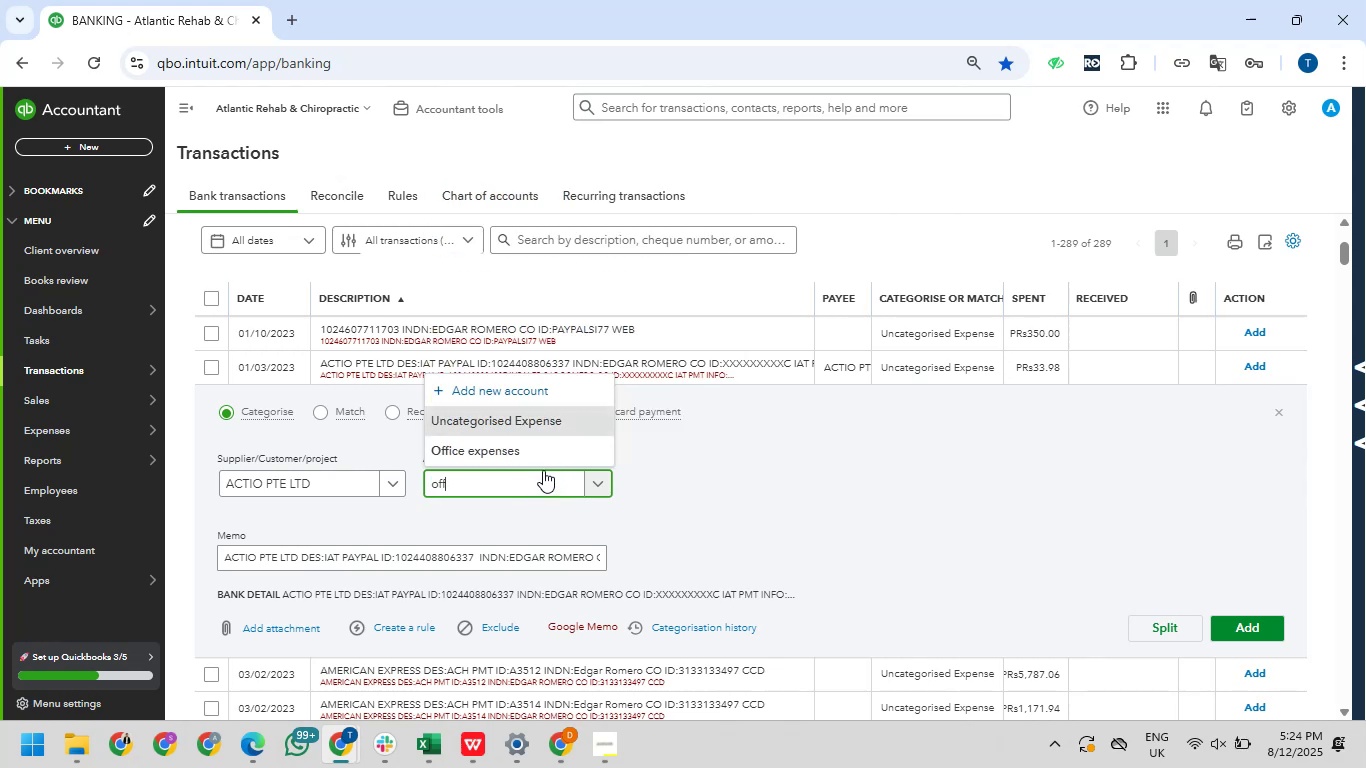 
left_click_drag(start_coordinate=[811, 292], to_coordinate=[897, 292])
 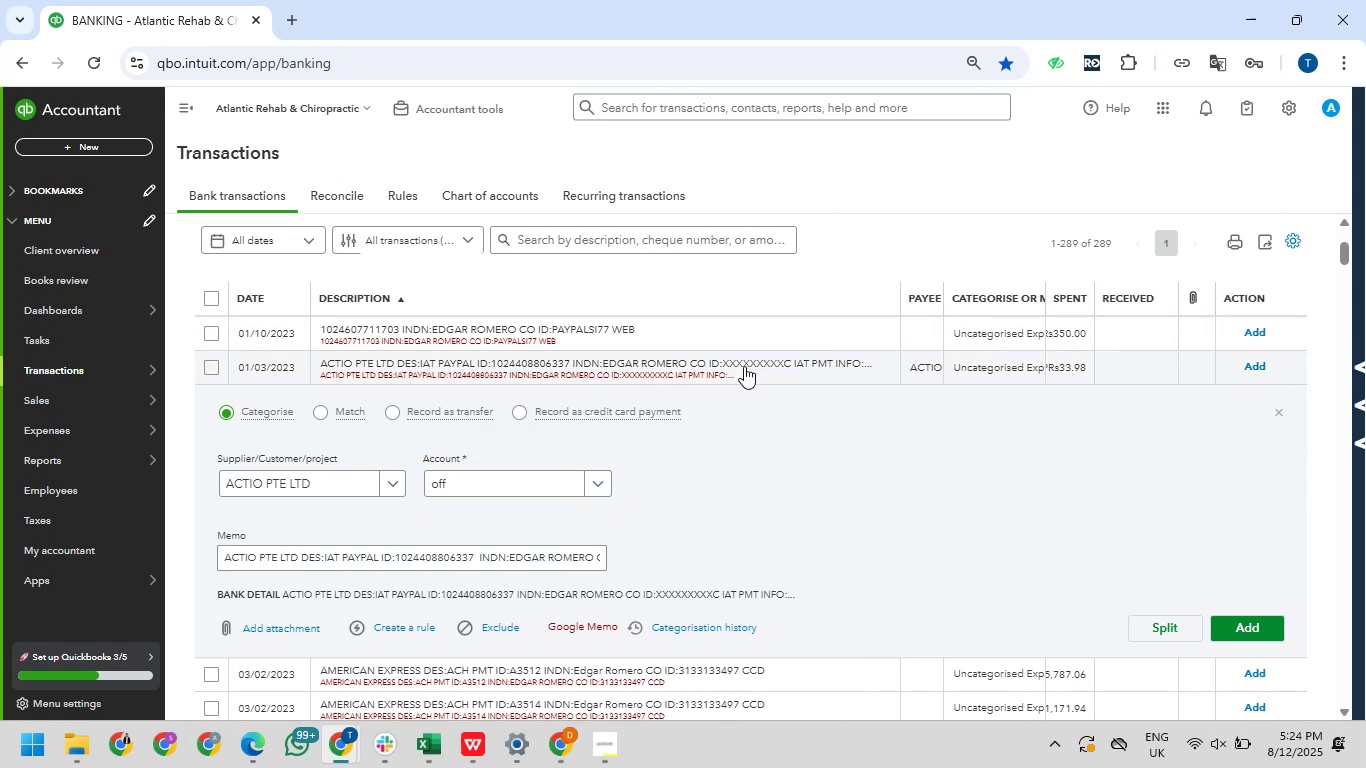 
key(Alt+AltLeft)
 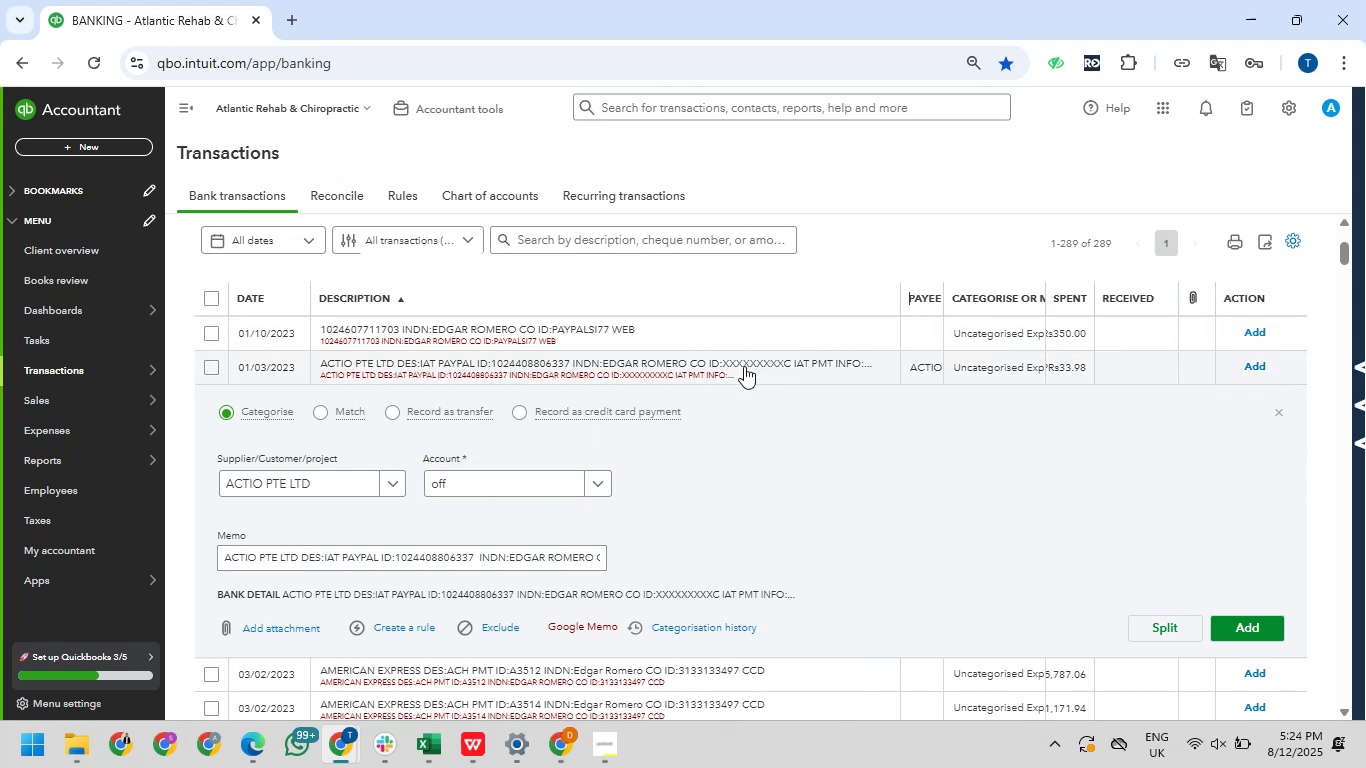 
hold_key(key=Tab, duration=0.34)
 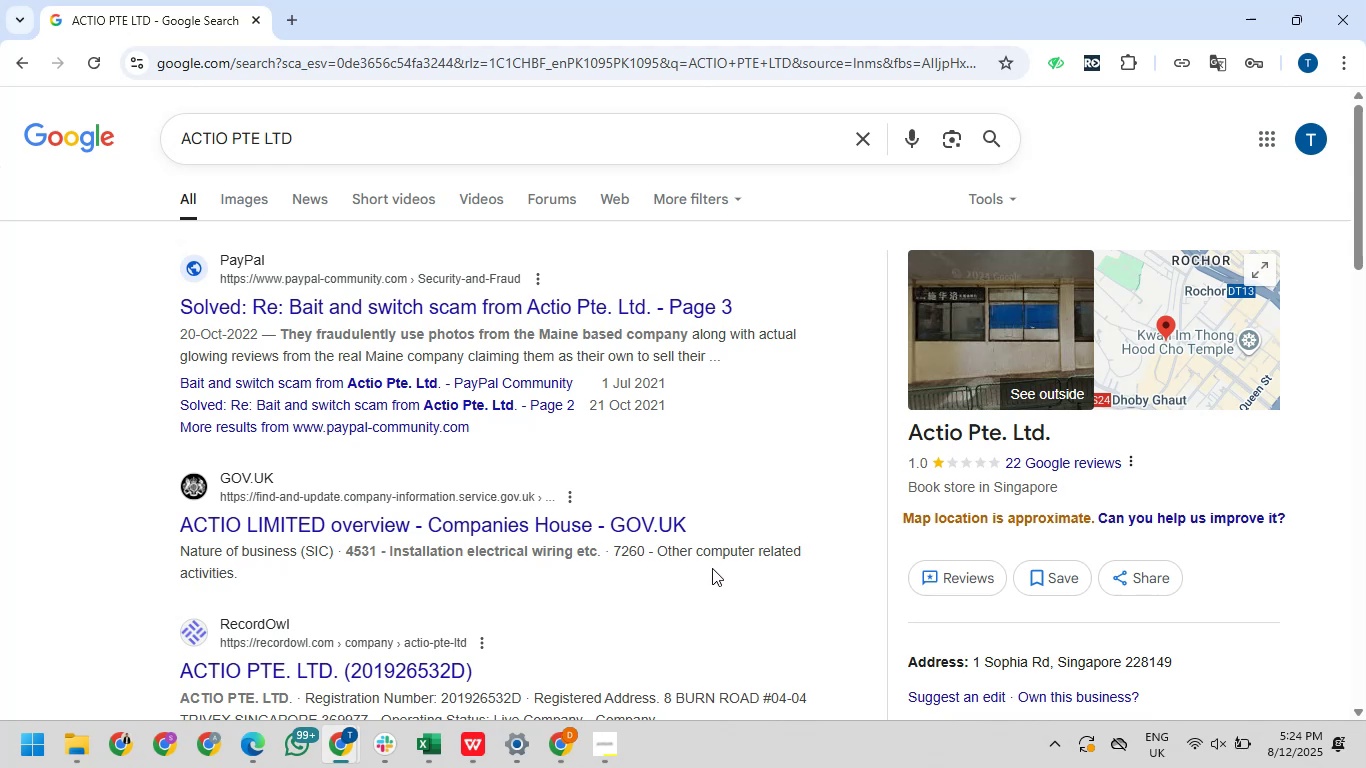 
wait(7.64)
 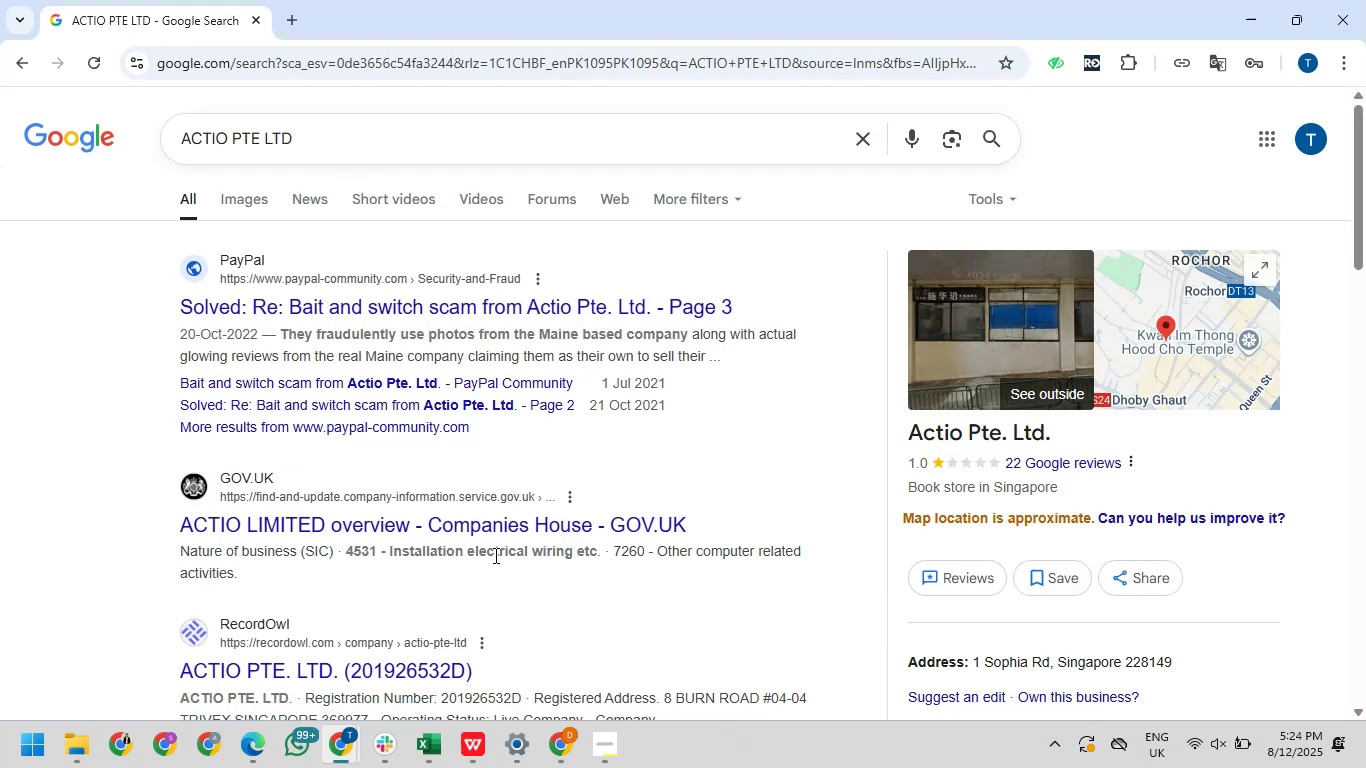 
key(Alt+AltLeft)
 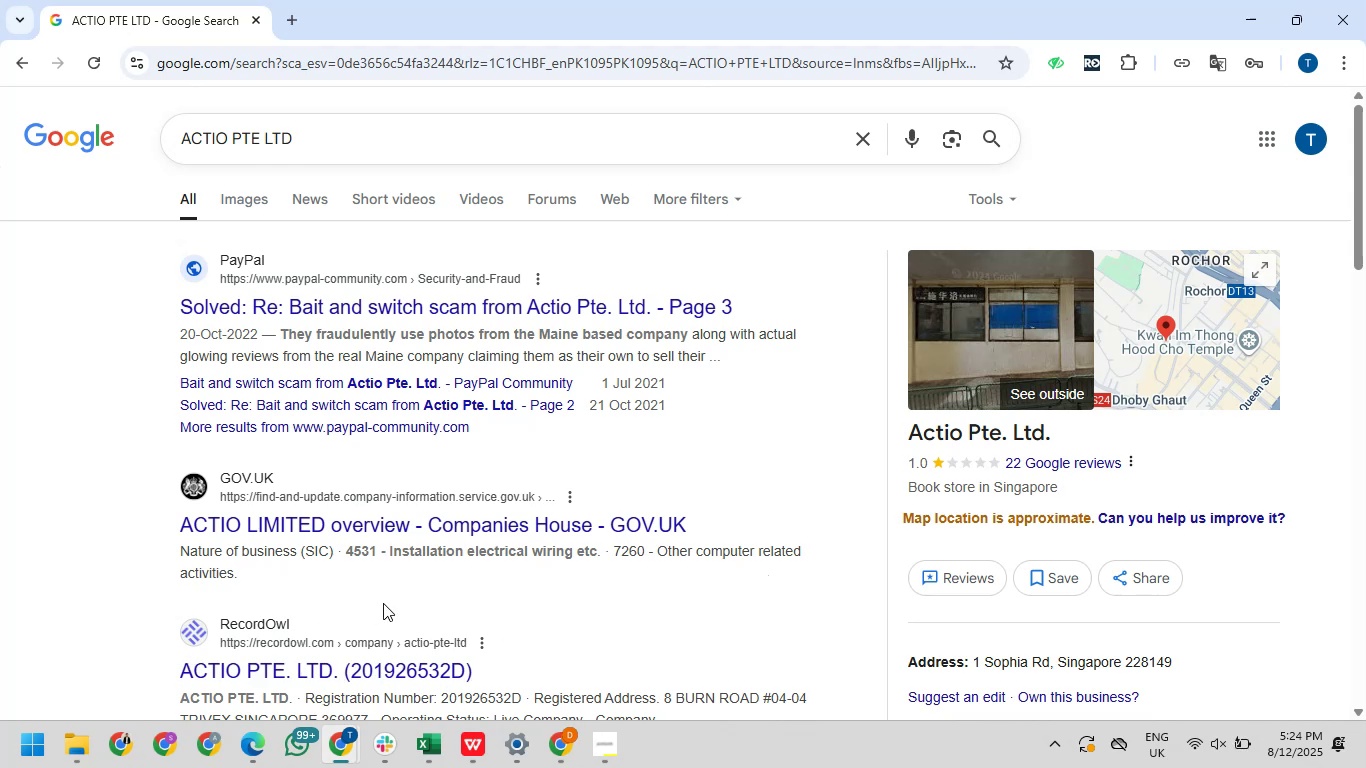 
key(Alt+Tab)
 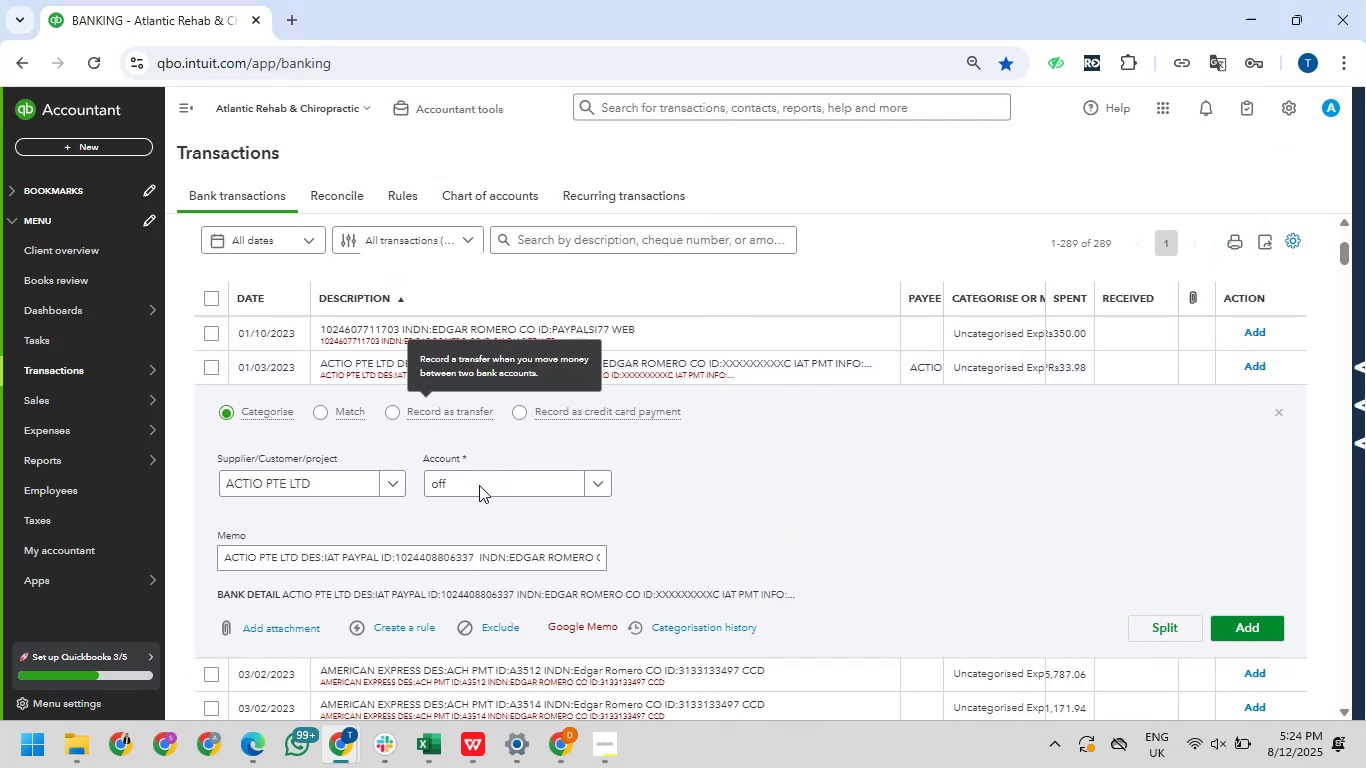 
left_click([479, 485])
 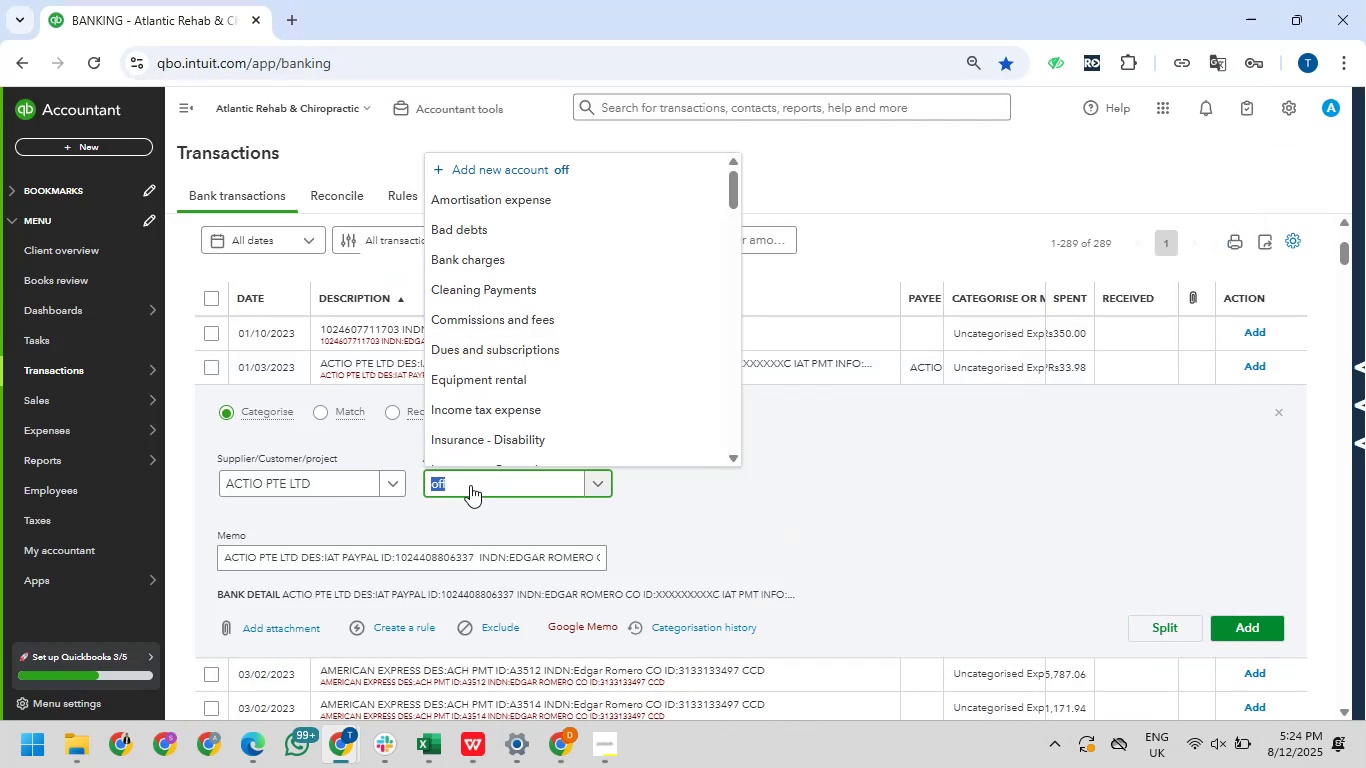 
left_click([470, 485])
 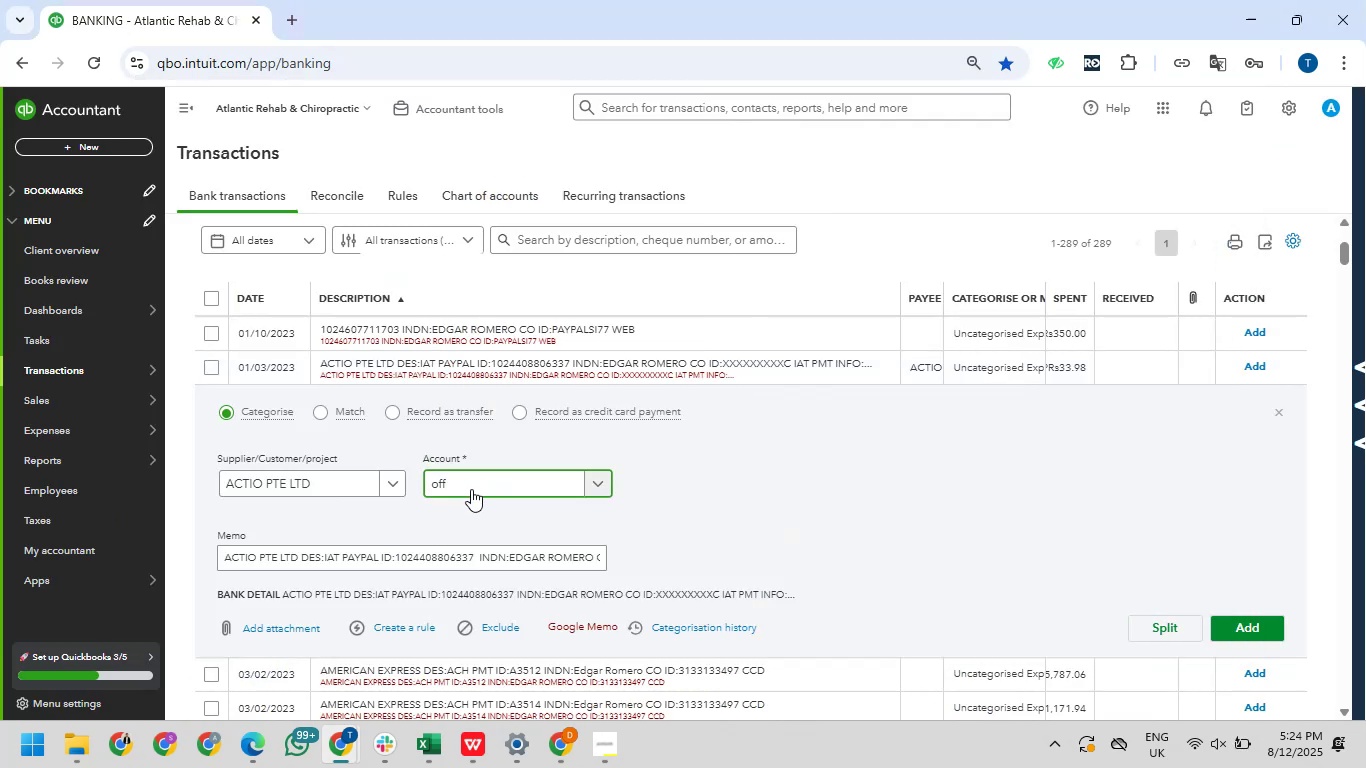 
type(ice)
 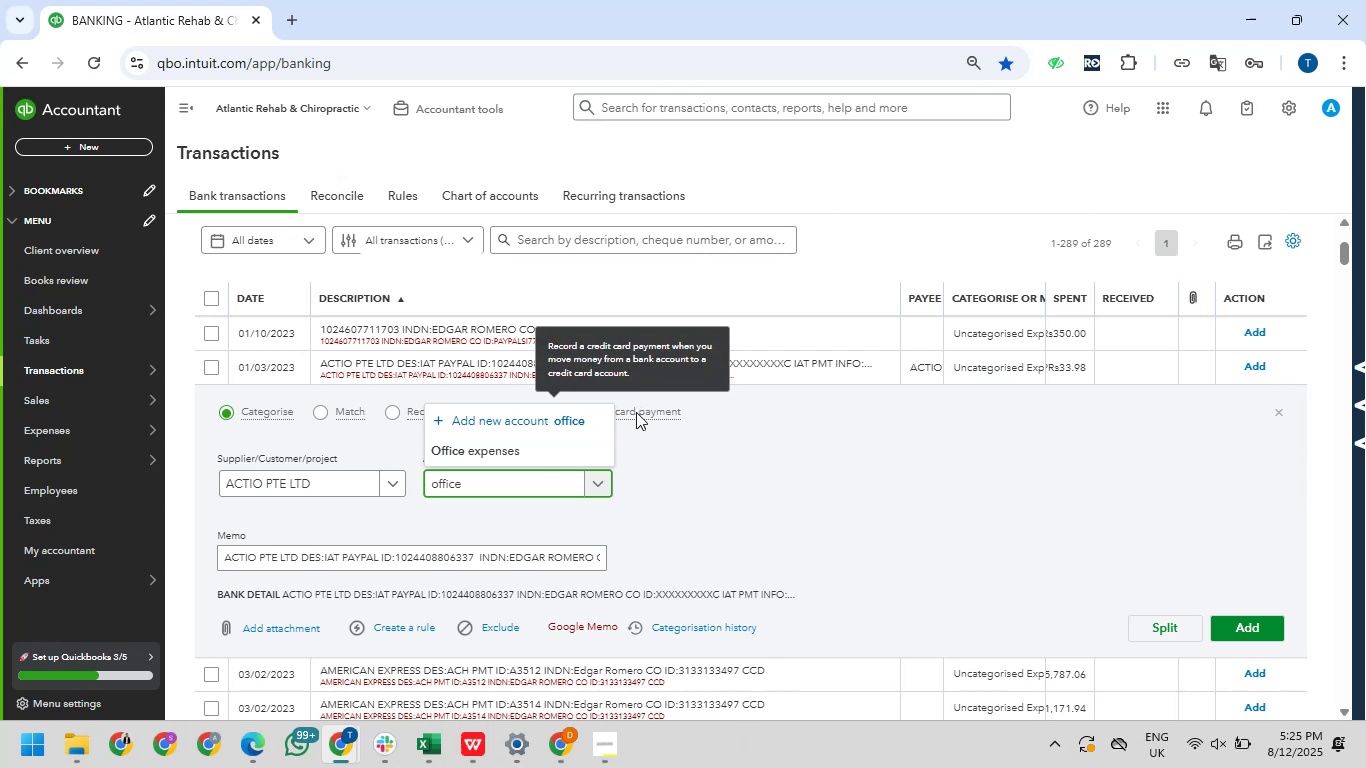 
wait(74.83)
 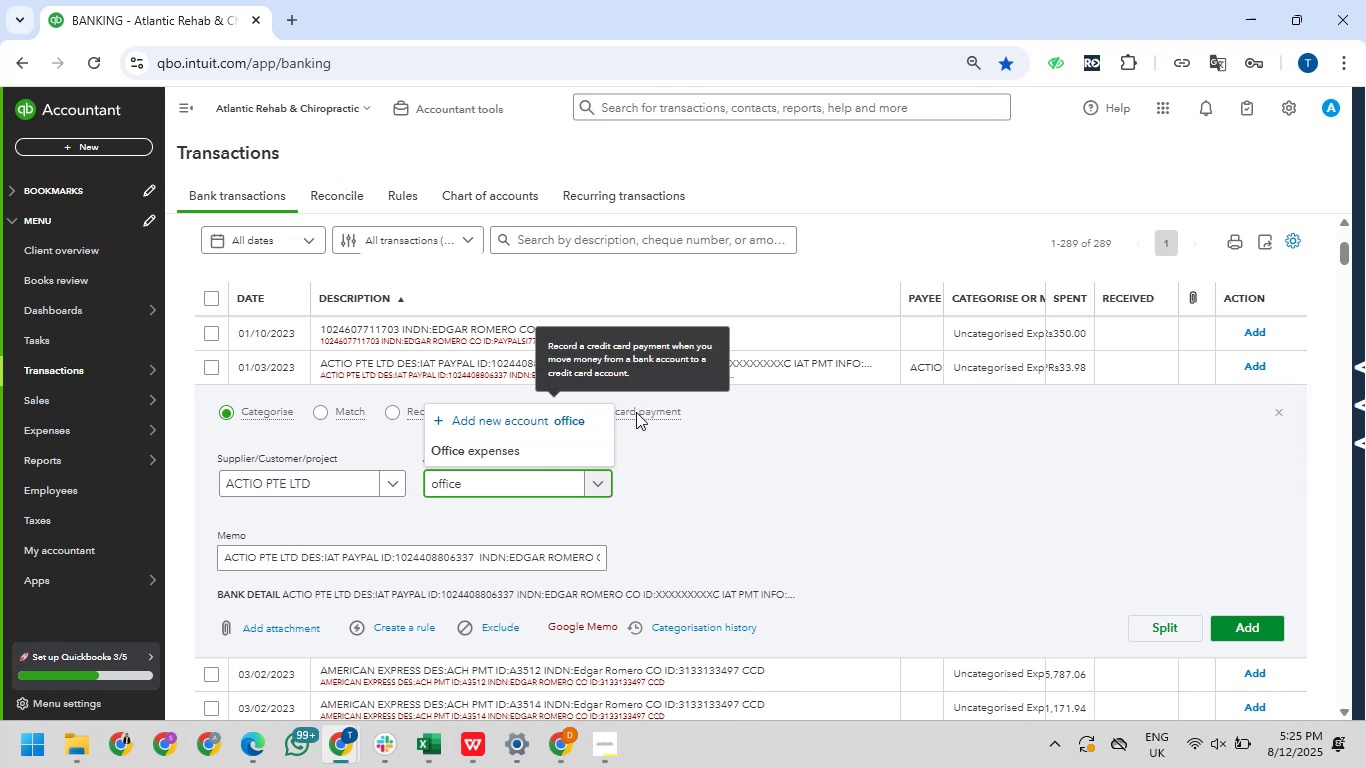 
left_click([496, 420])
 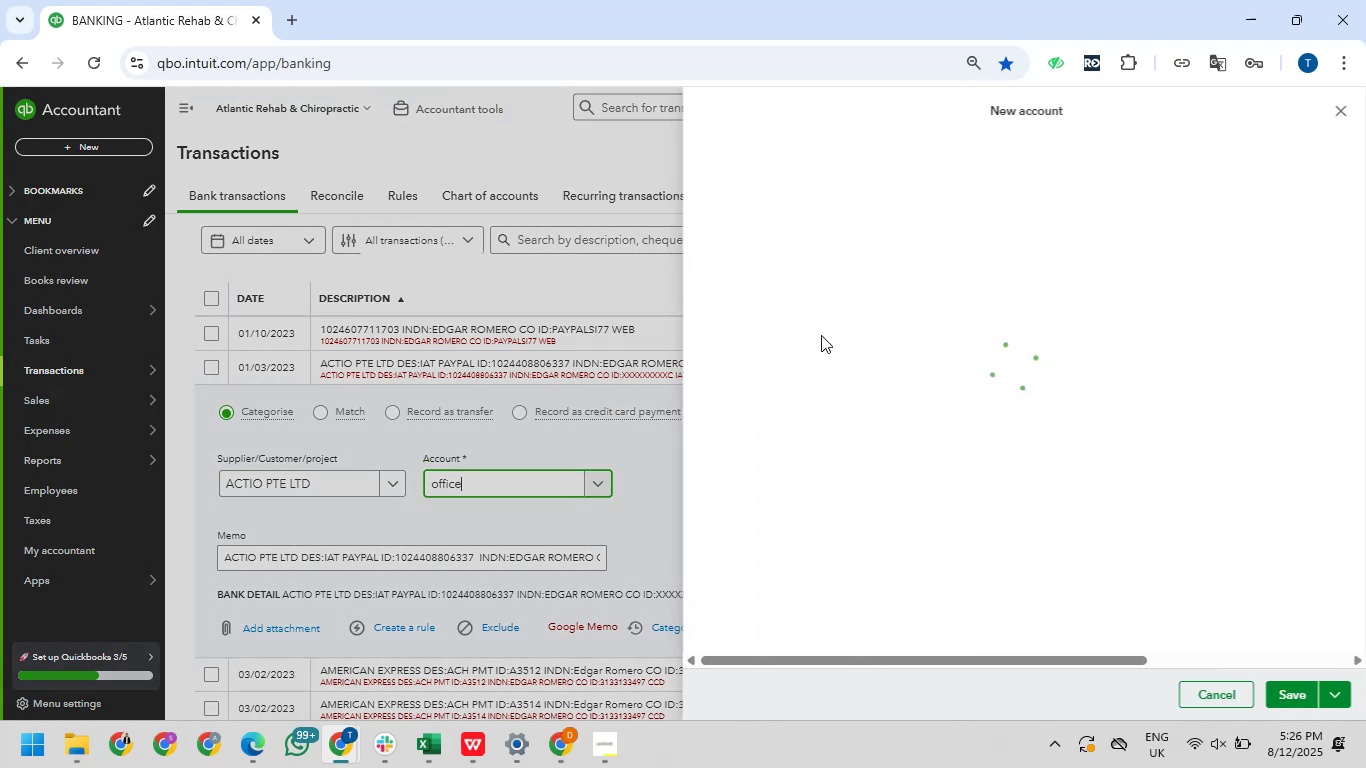 
wait(10.62)
 